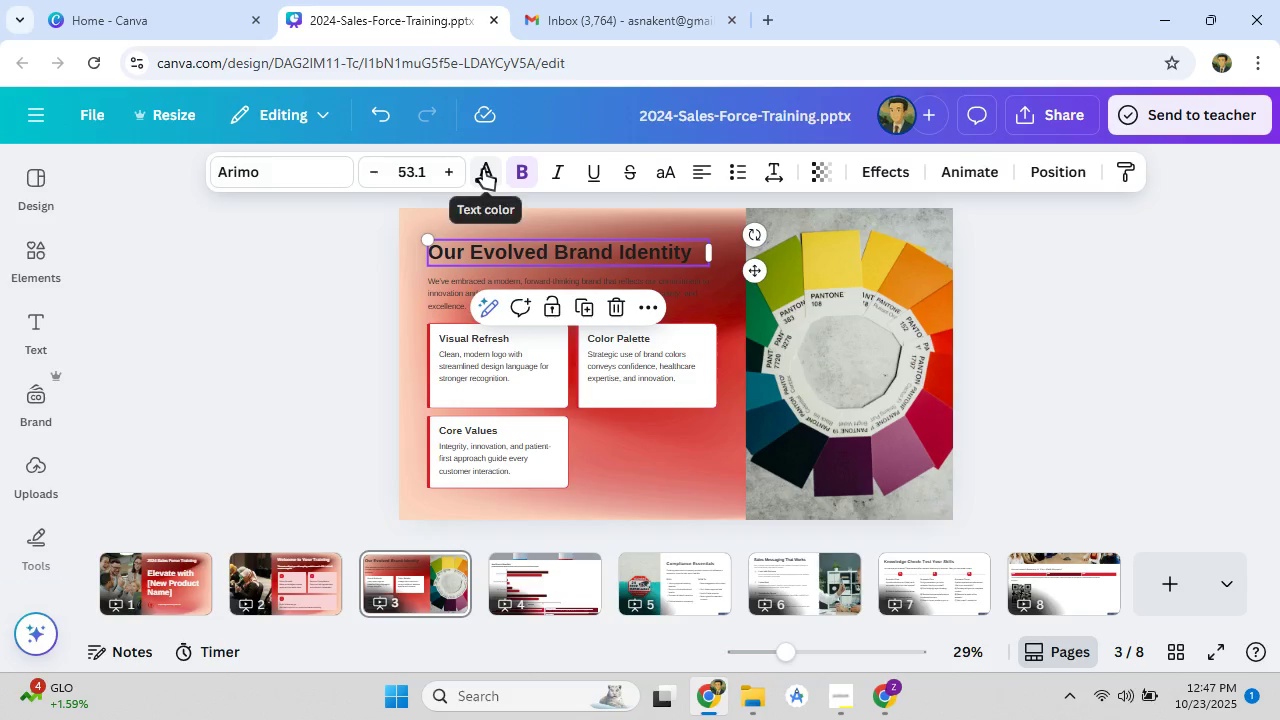 
left_click([483, 169])
 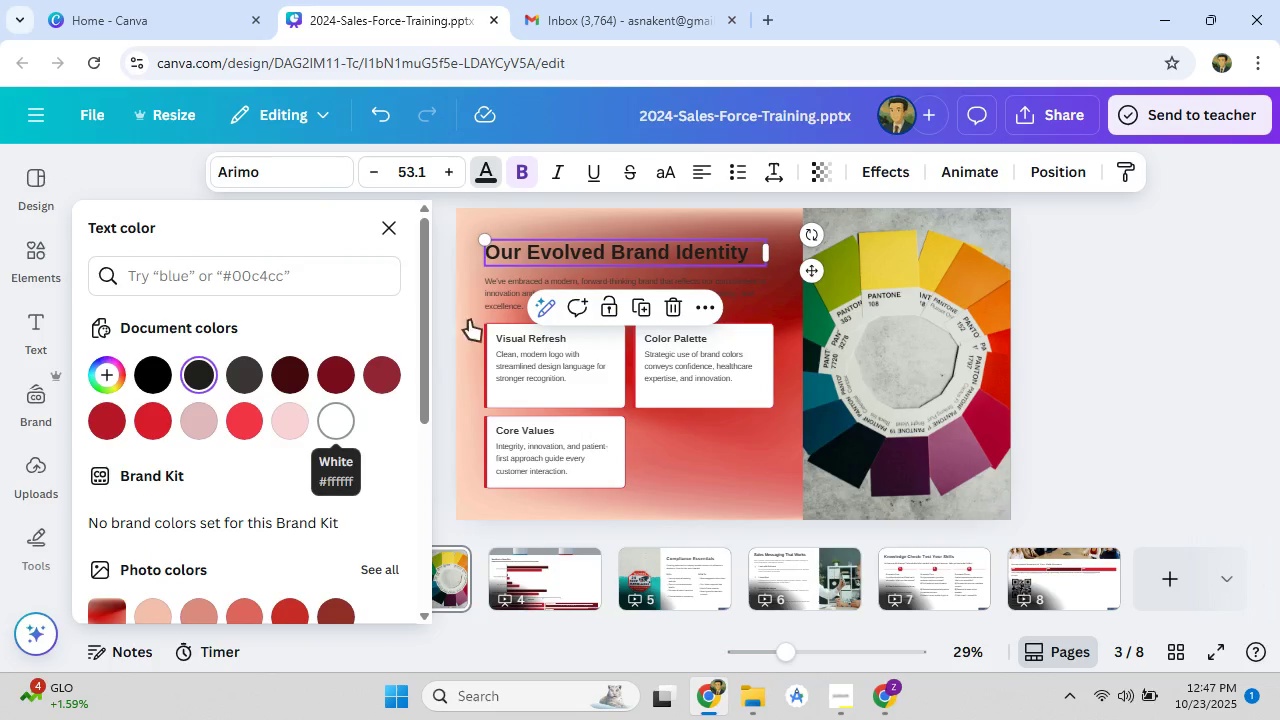 
left_click([491, 294])
 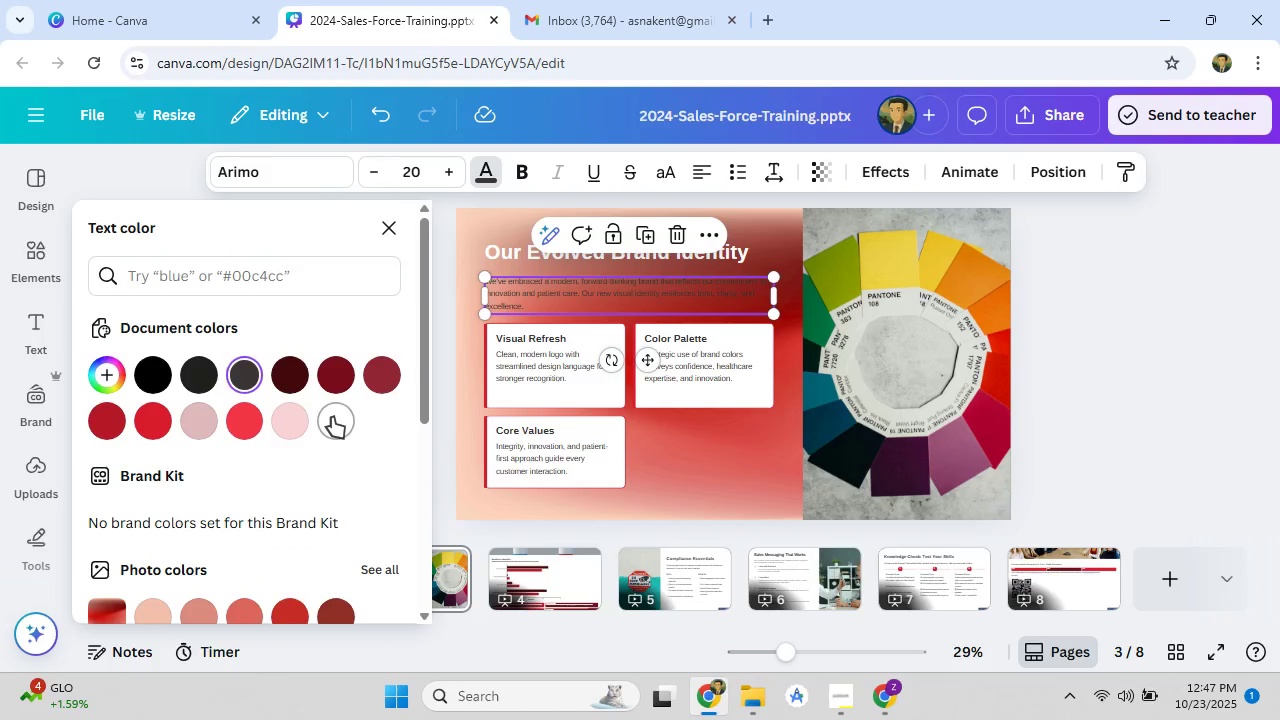 
left_click([332, 417])
 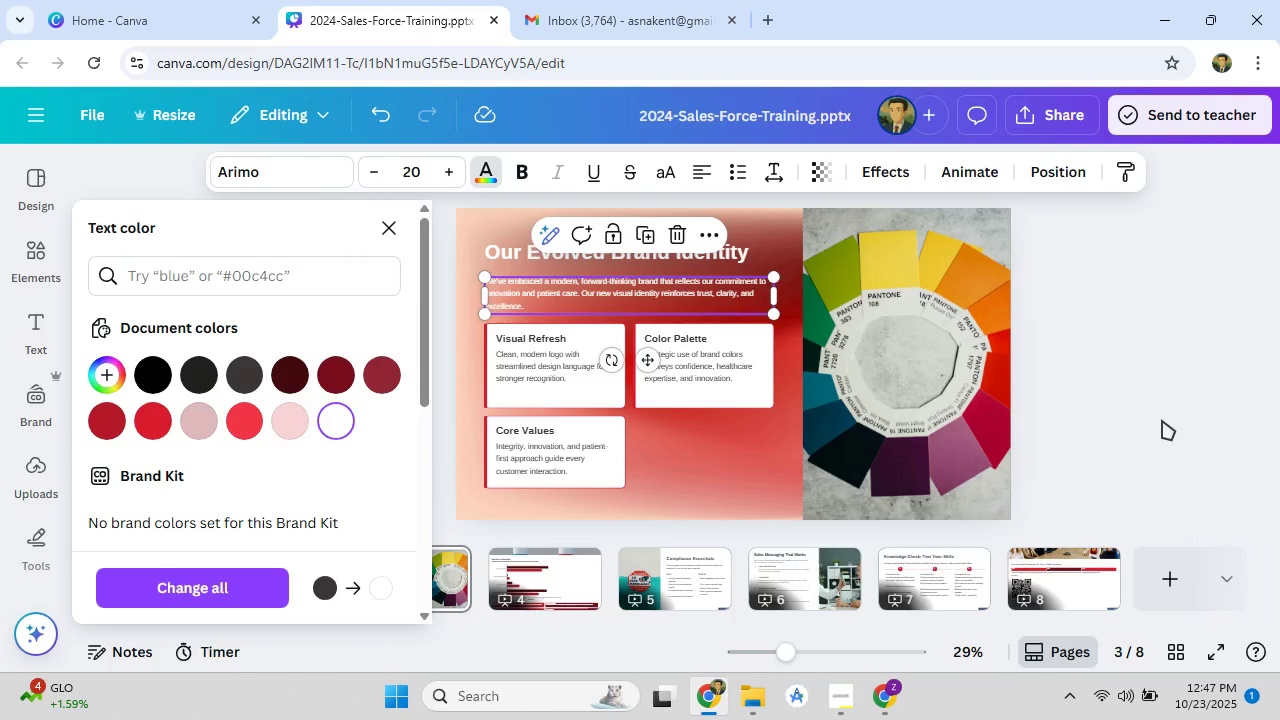 
left_click([1162, 420])
 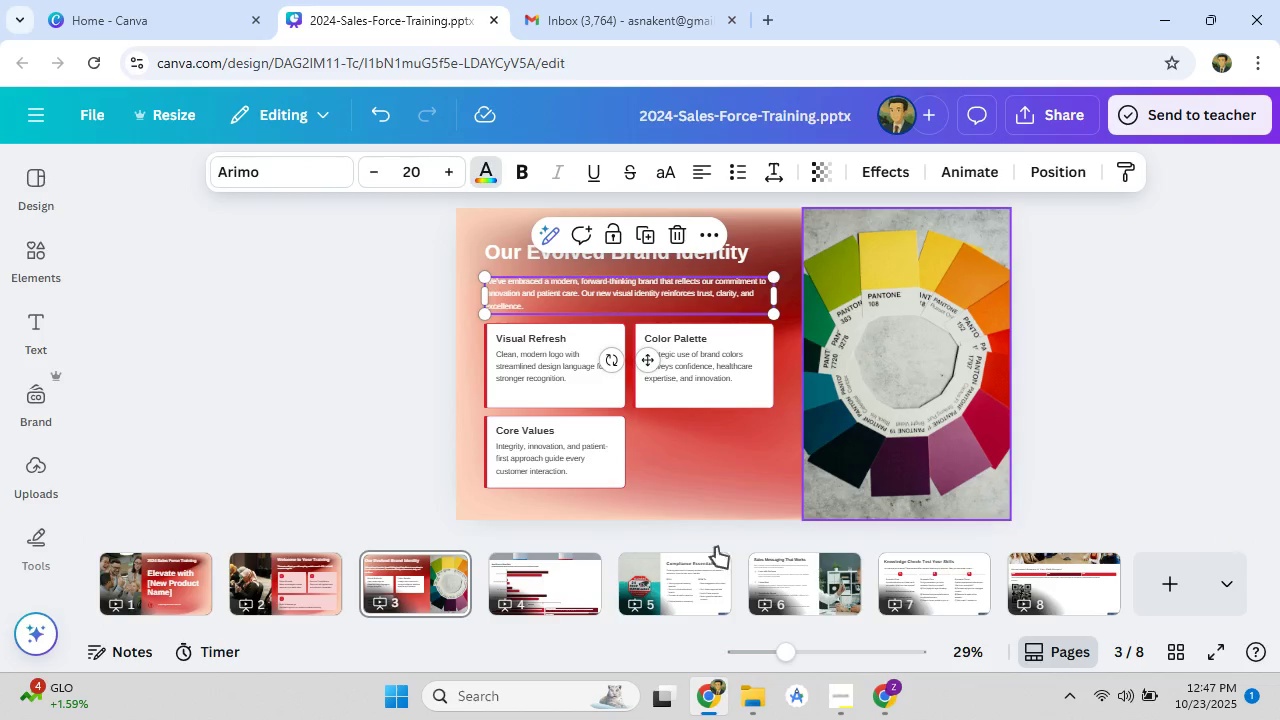 
left_click_drag(start_coordinate=[550, 586], to_coordinate=[560, 584])
 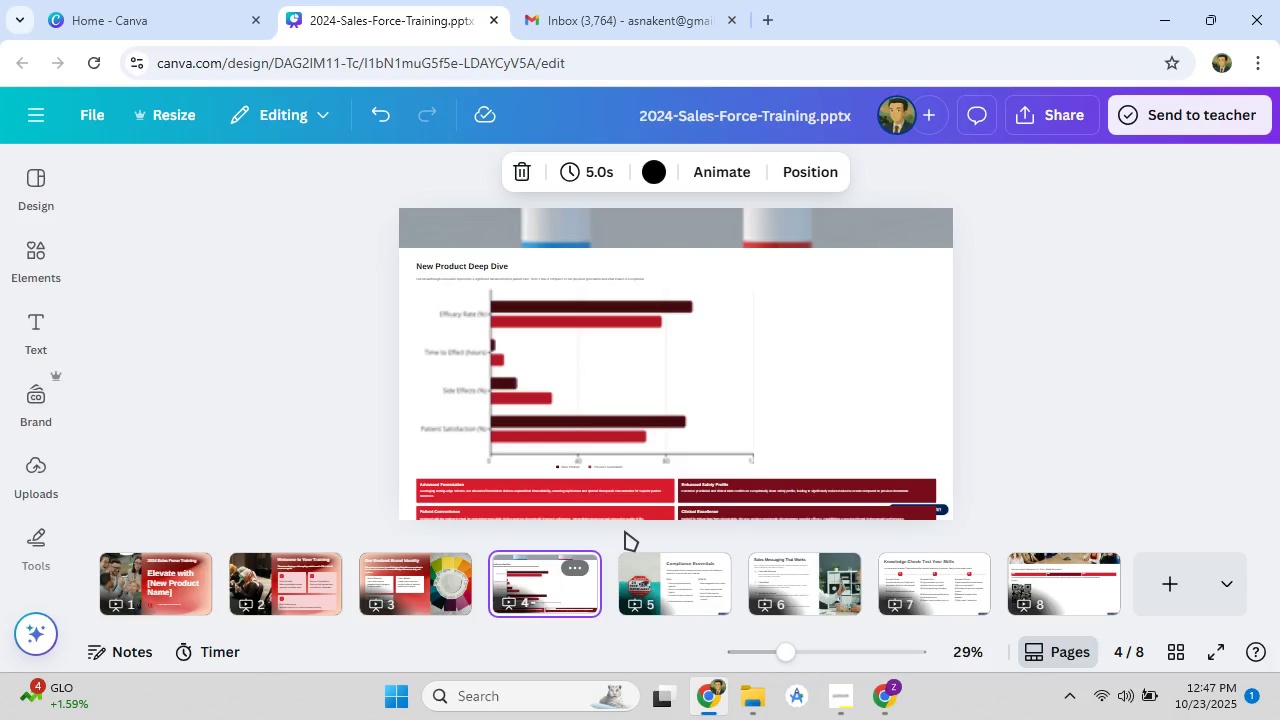 
left_click([881, 368])
 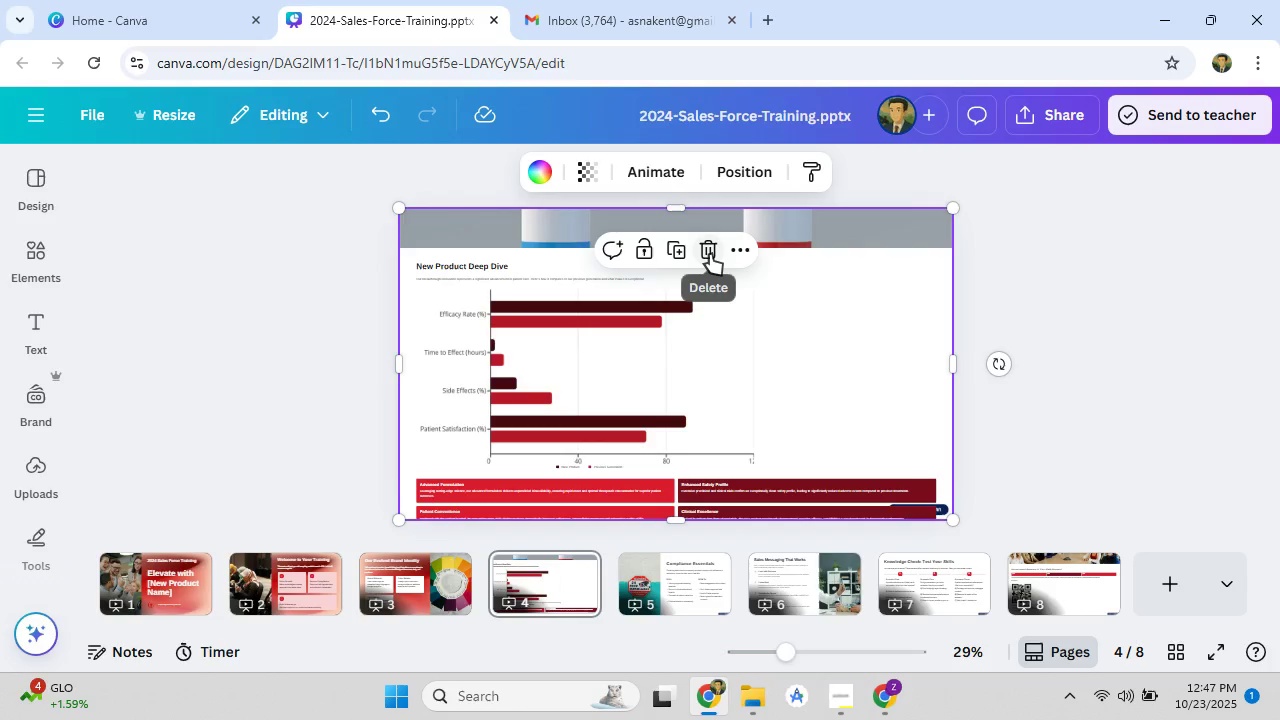 
left_click([710, 254])
 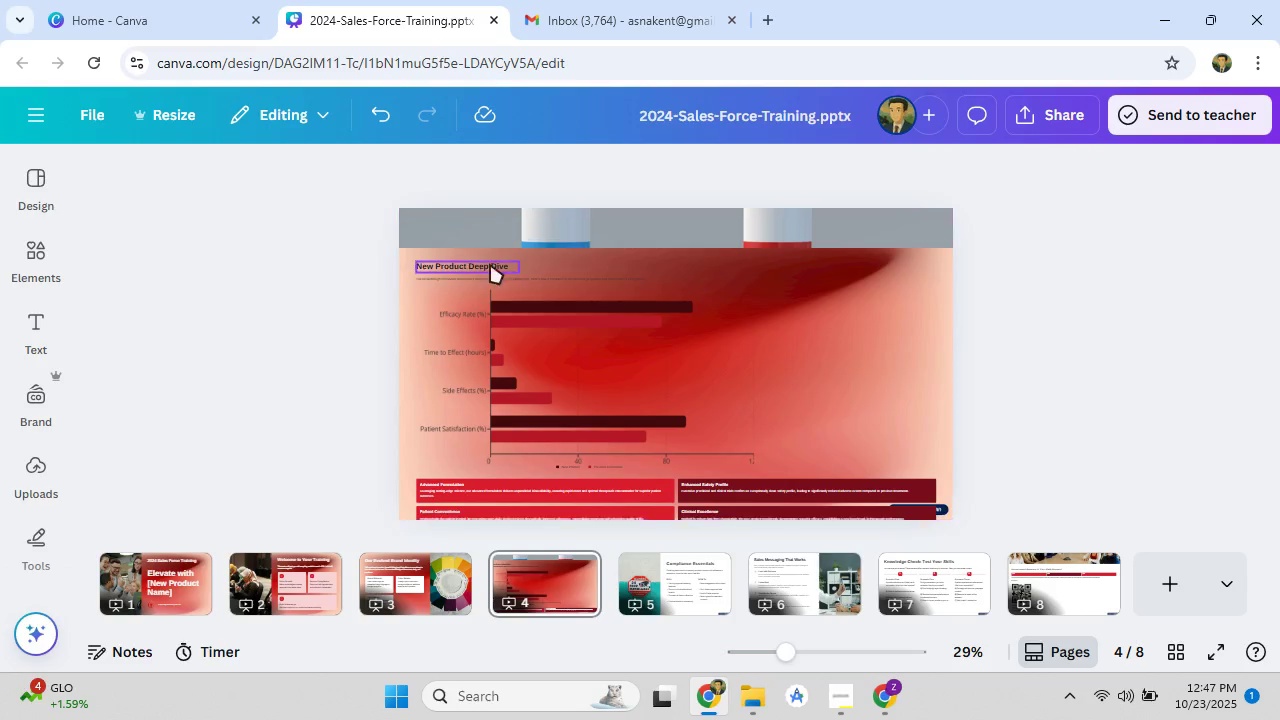 
left_click([463, 266])
 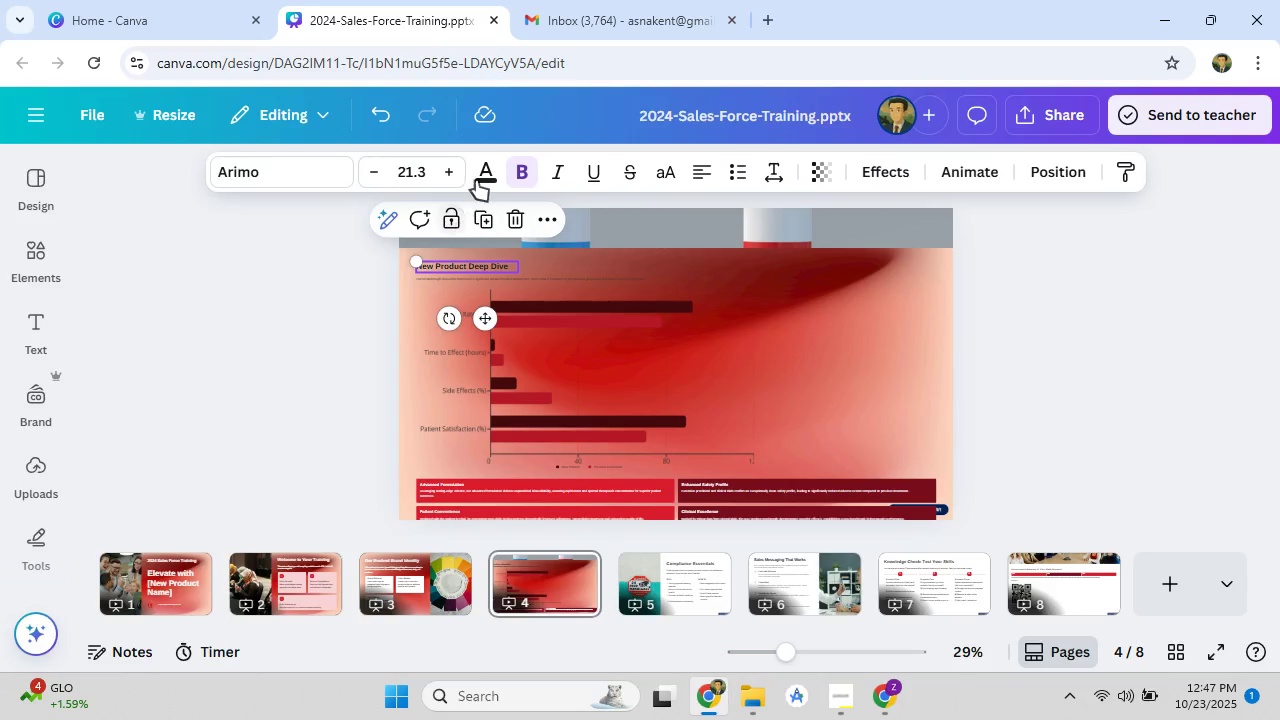 
left_click([486, 175])
 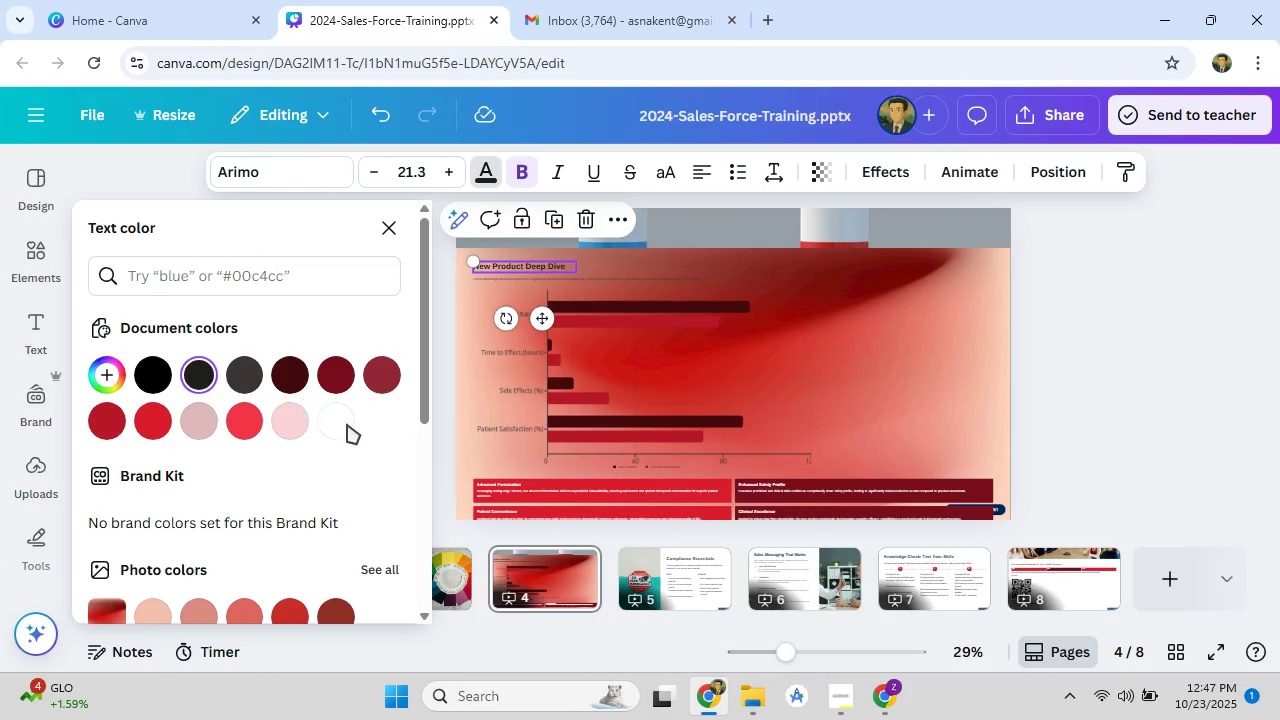 
left_click([347, 424])
 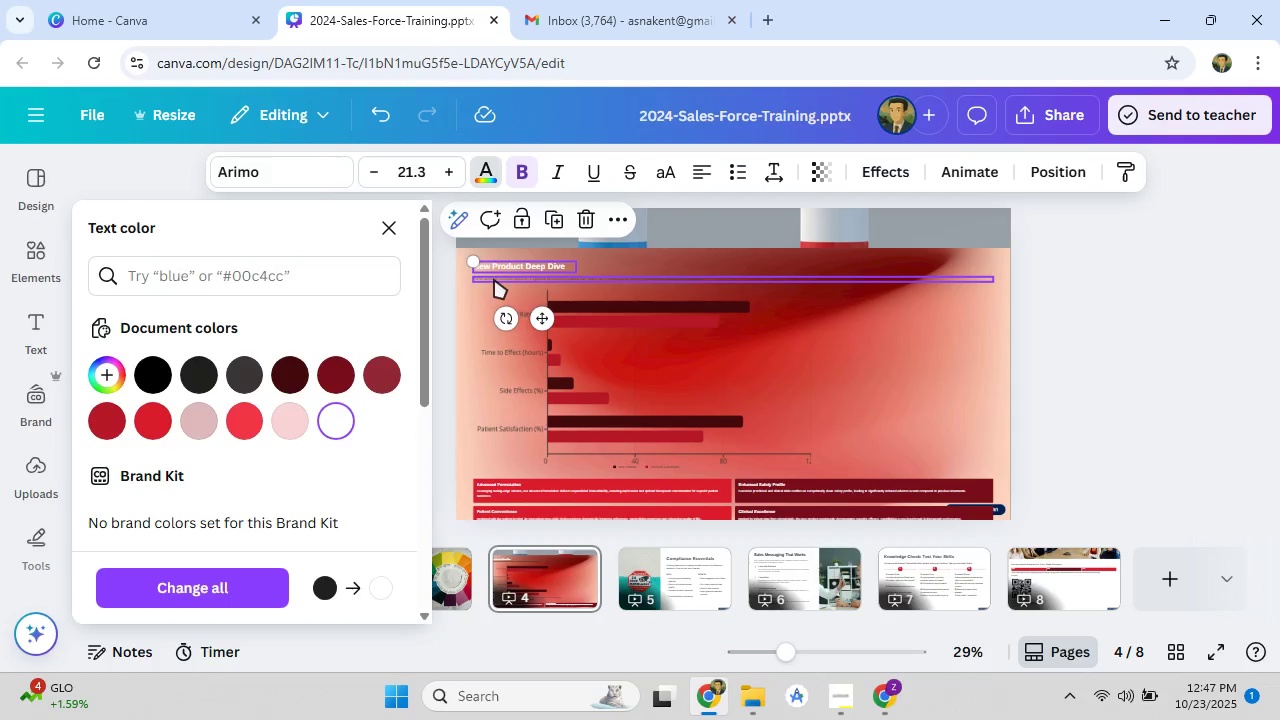 
left_click([494, 279])
 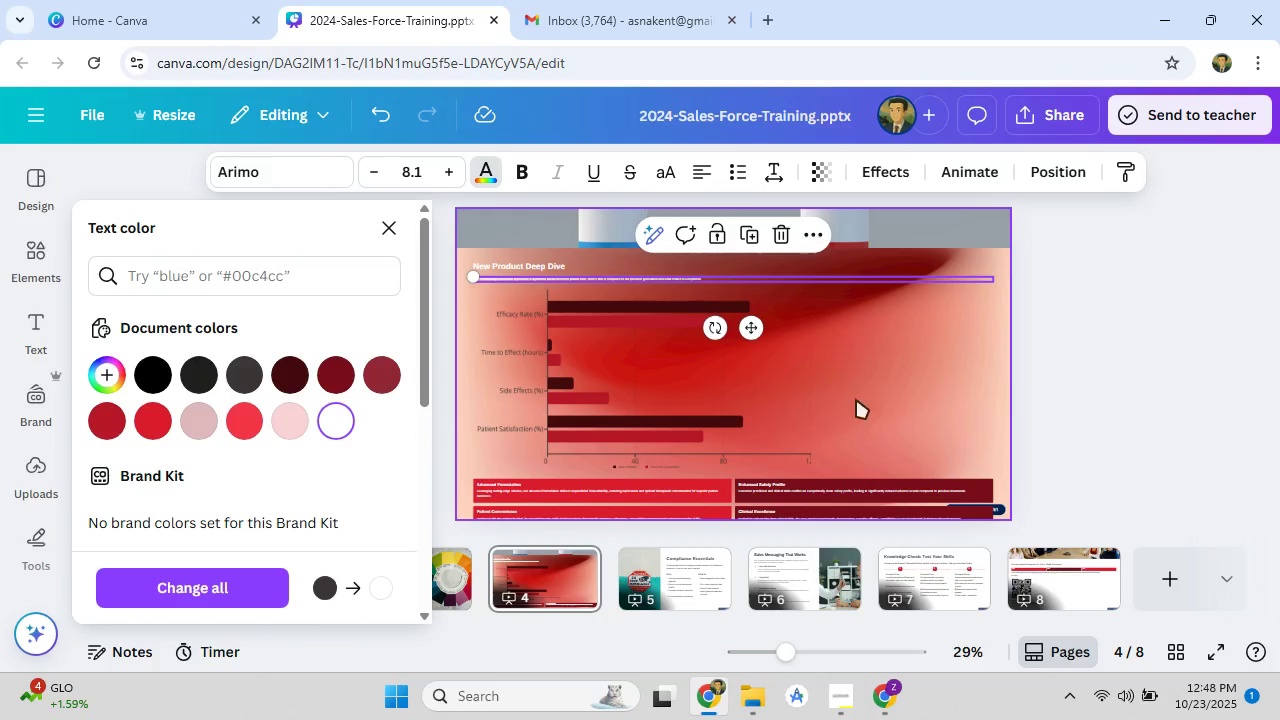 
left_click([742, 398])
 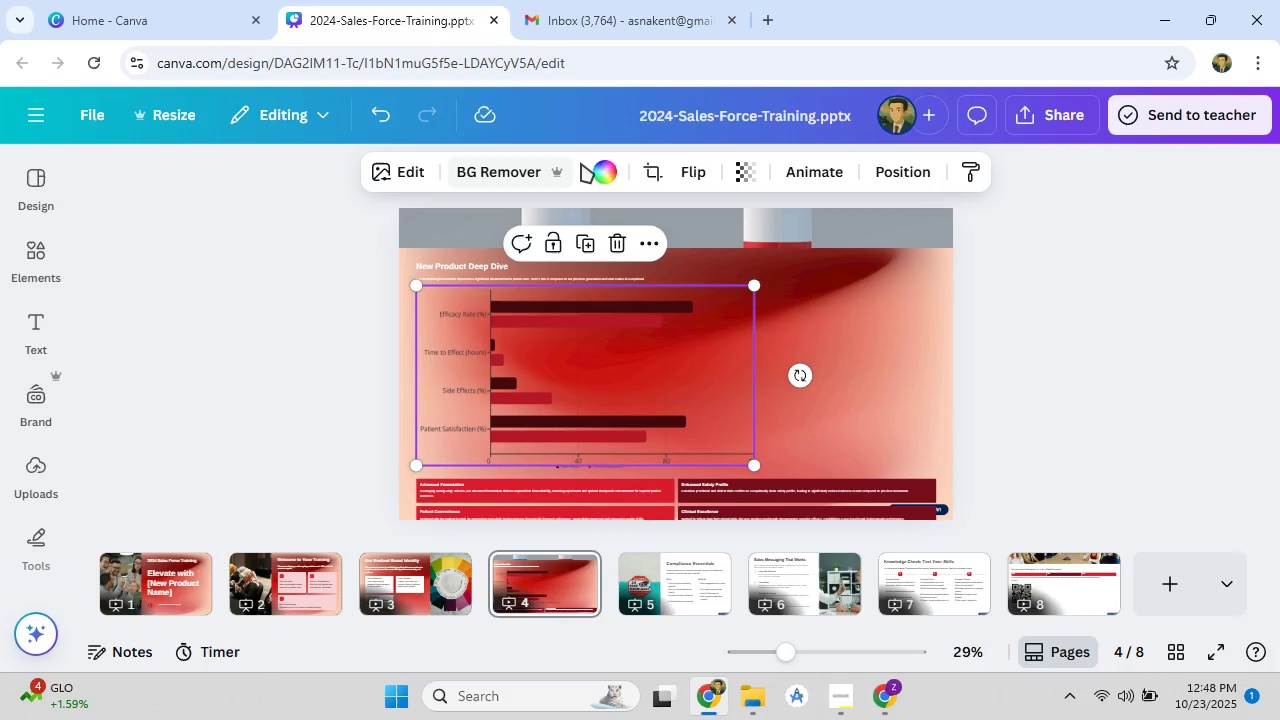 
left_click([605, 169])
 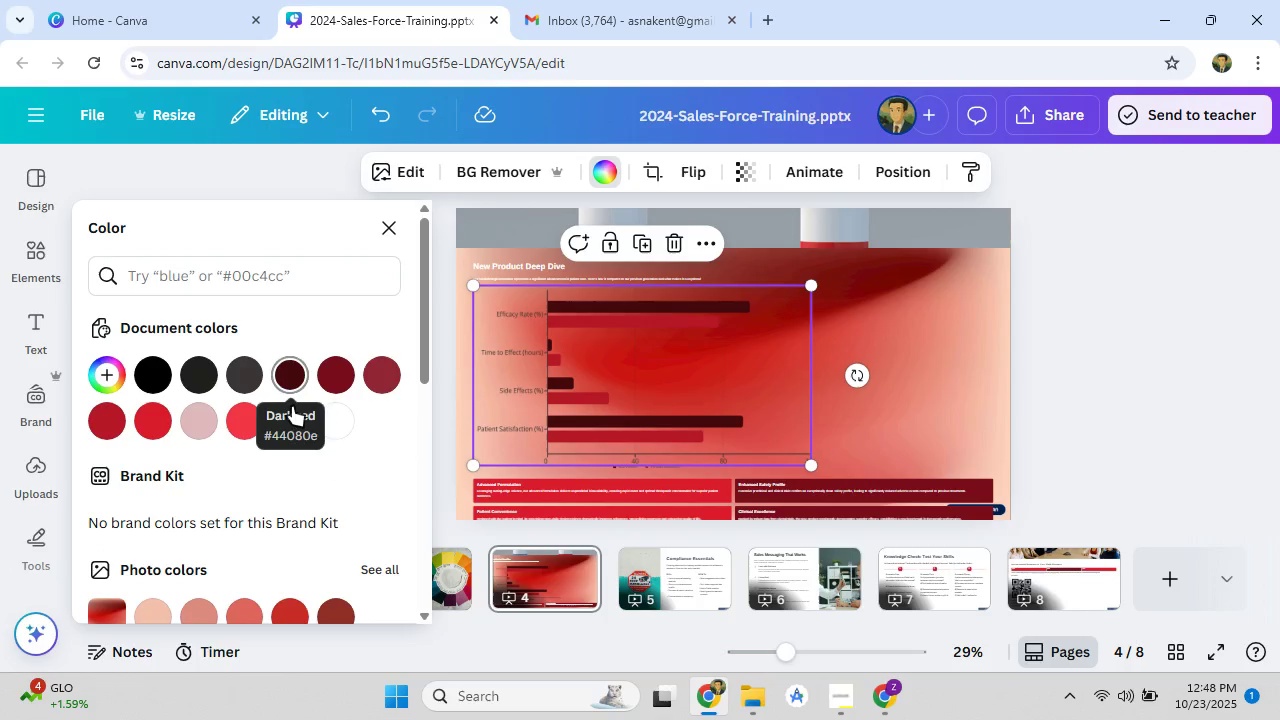 
left_click([292, 407])
 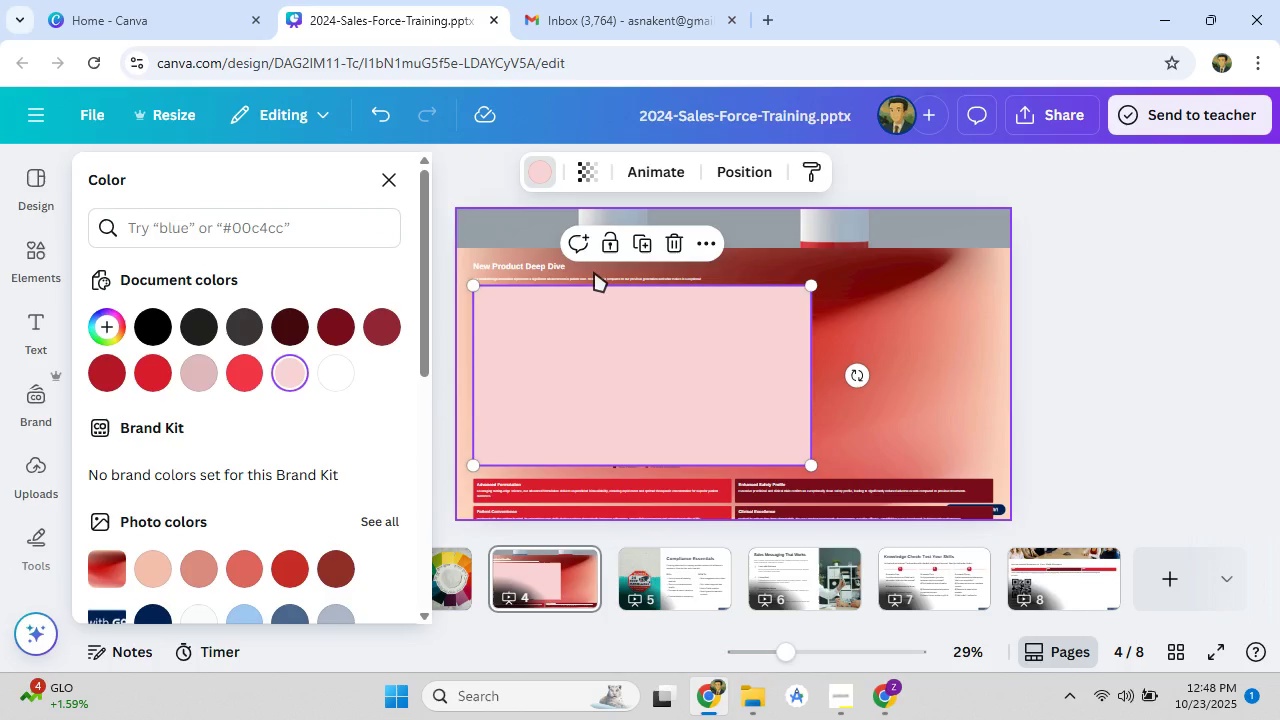 
key(Control+Z)
 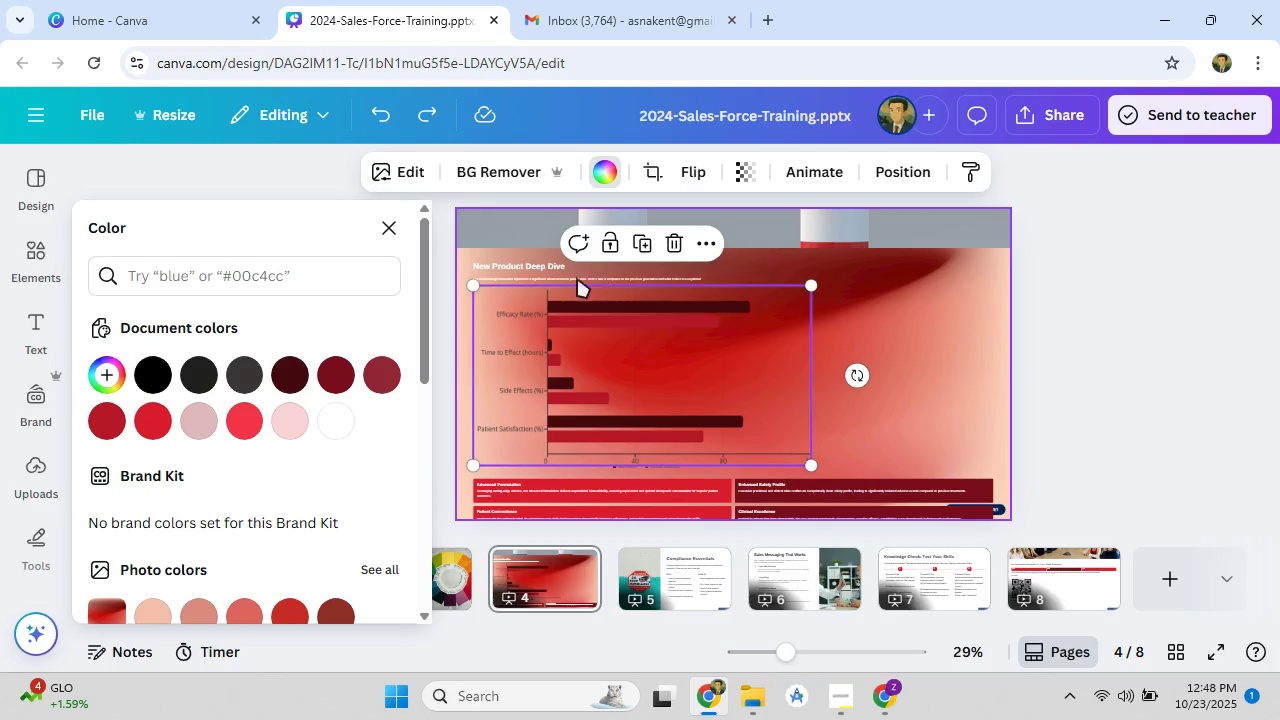 
scroll: coordinate [263, 489], scroll_direction: down, amount: 3.0
 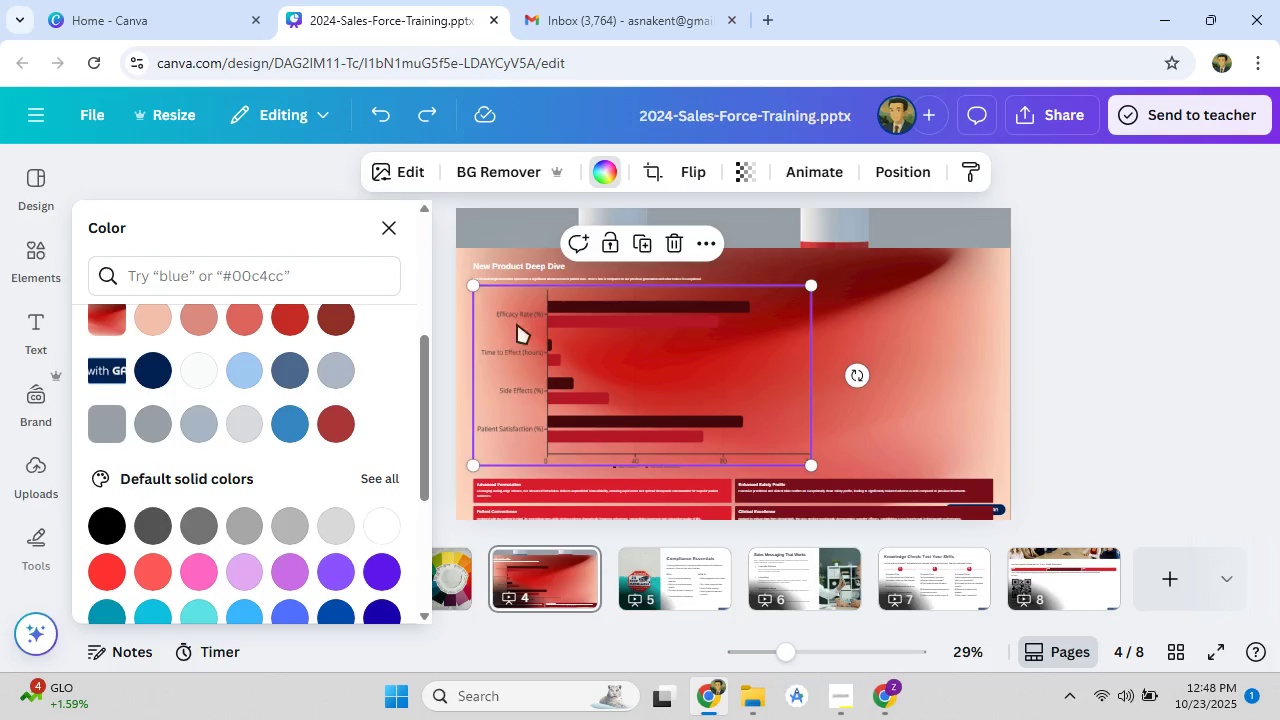 
left_click([522, 314])
 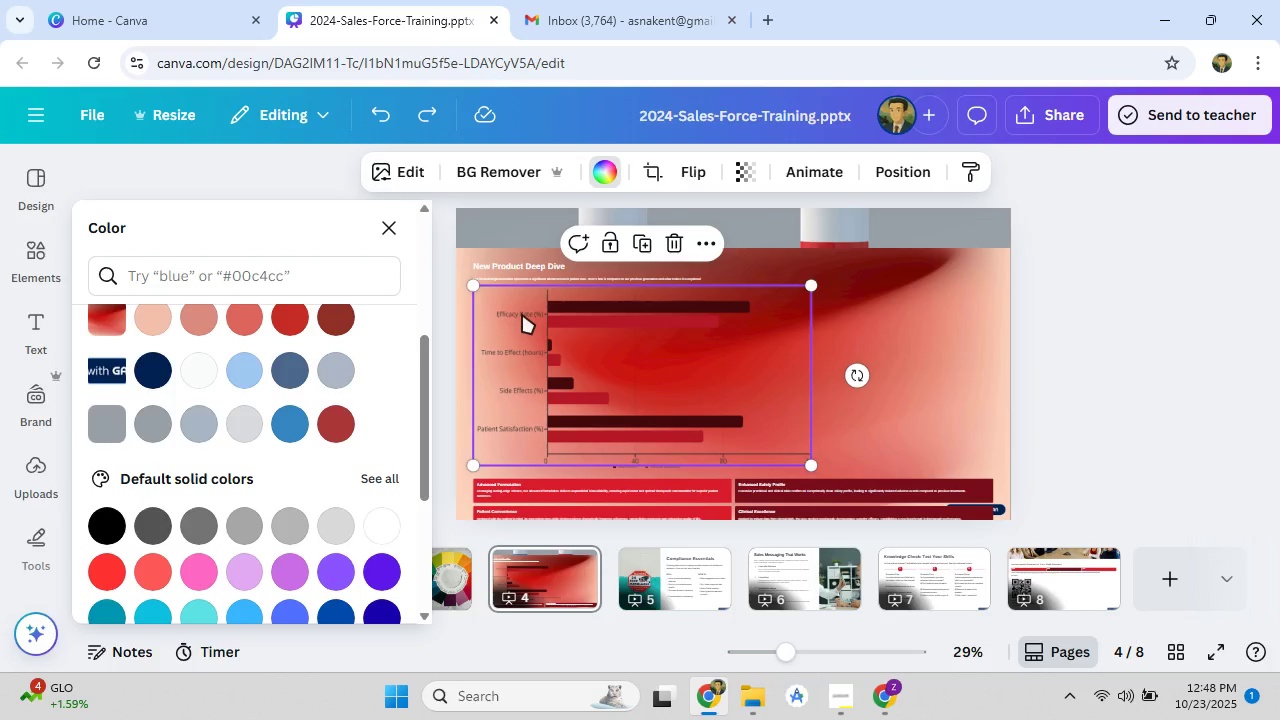 
left_click([522, 314])
 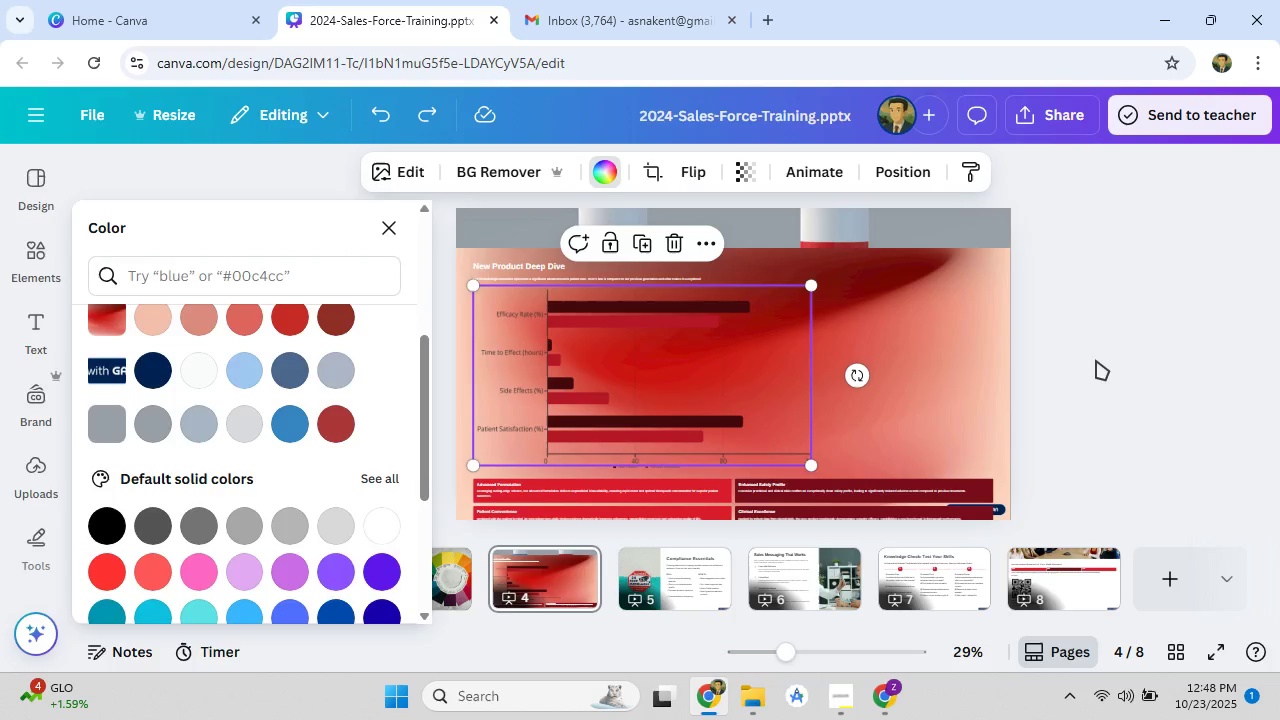 
left_click([1096, 360])
 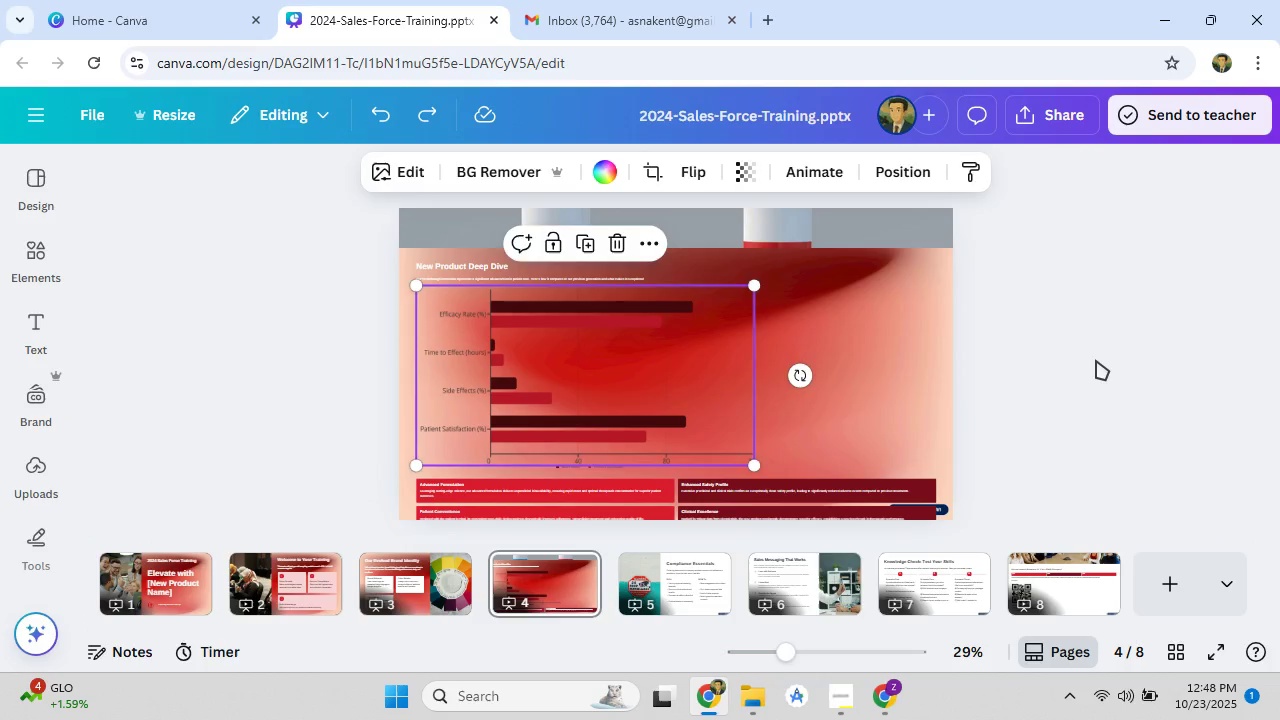 
left_click([1096, 360])
 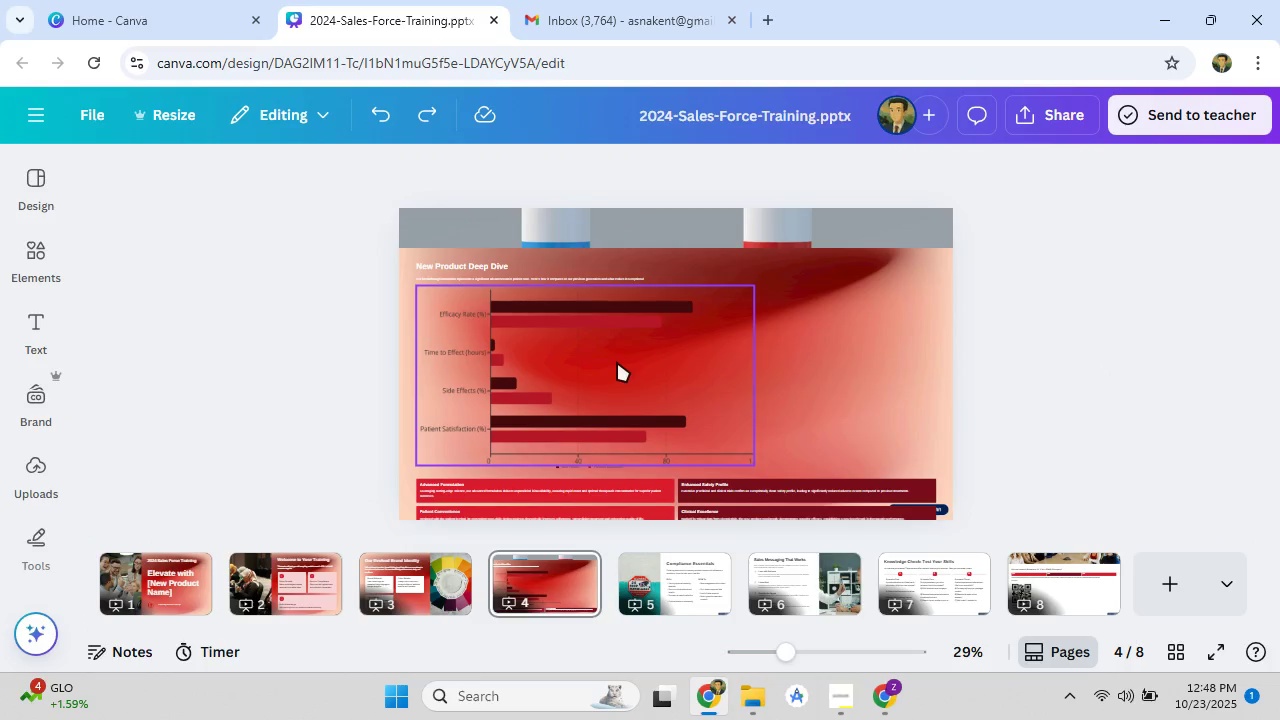 
left_click([617, 362])
 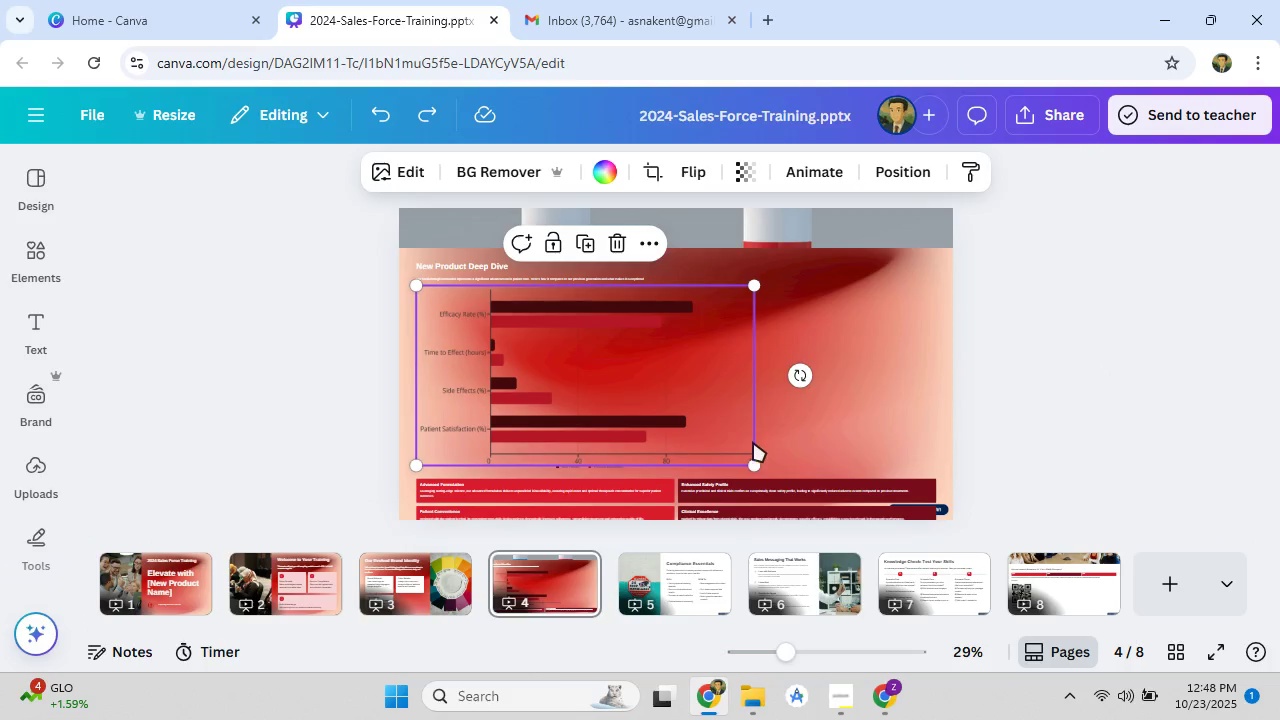 
left_click_drag(start_coordinate=[752, 467], to_coordinate=[837, 461])
 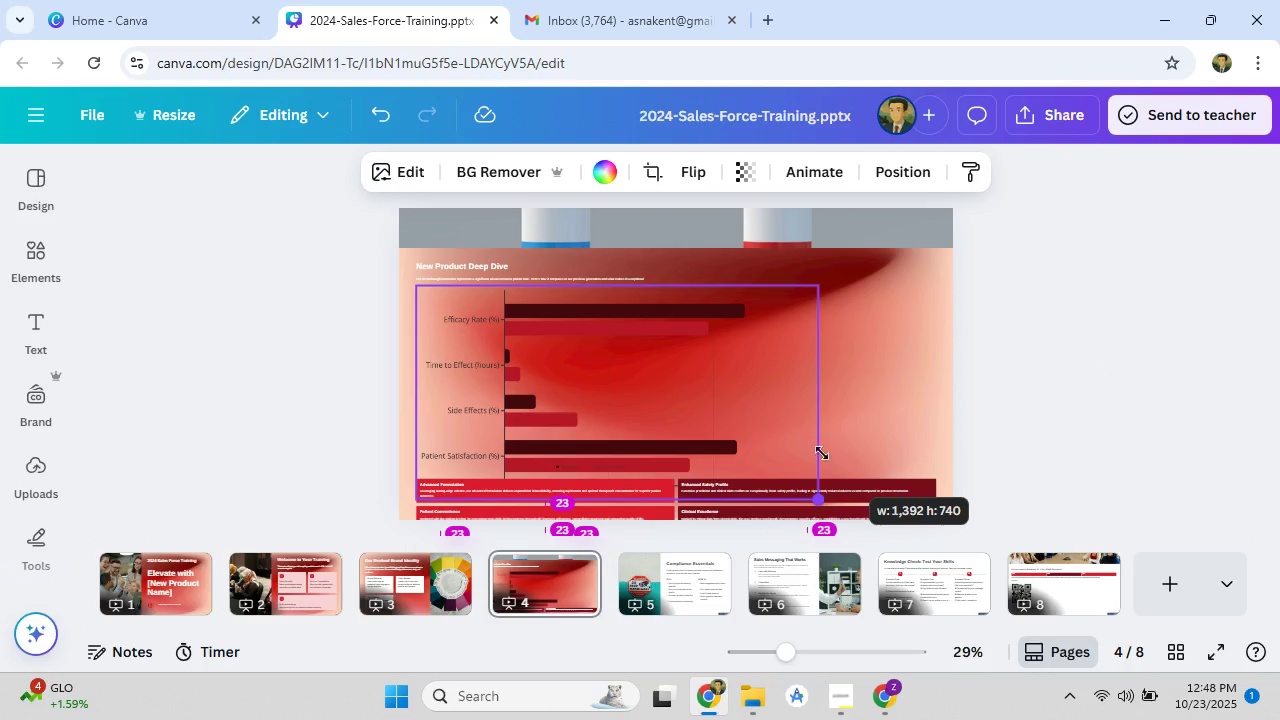 
left_click_drag(start_coordinate=[646, 426], to_coordinate=[646, 415])
 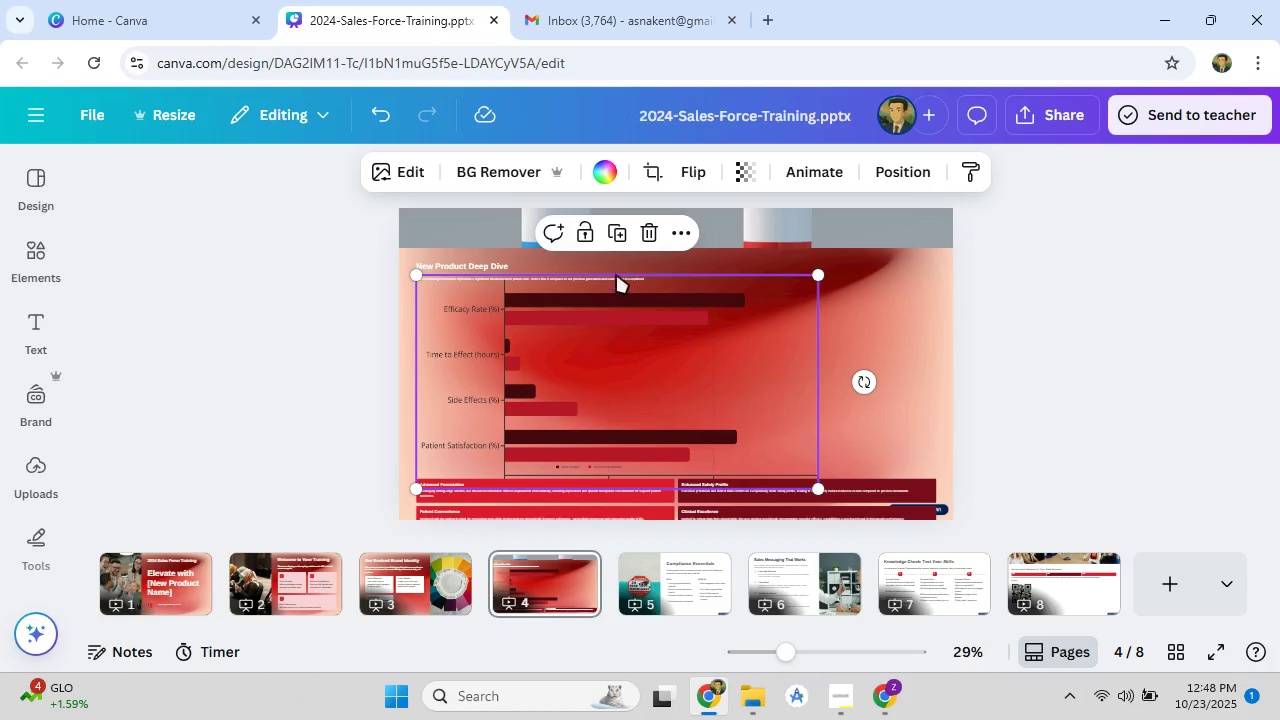 
left_click([616, 273])
 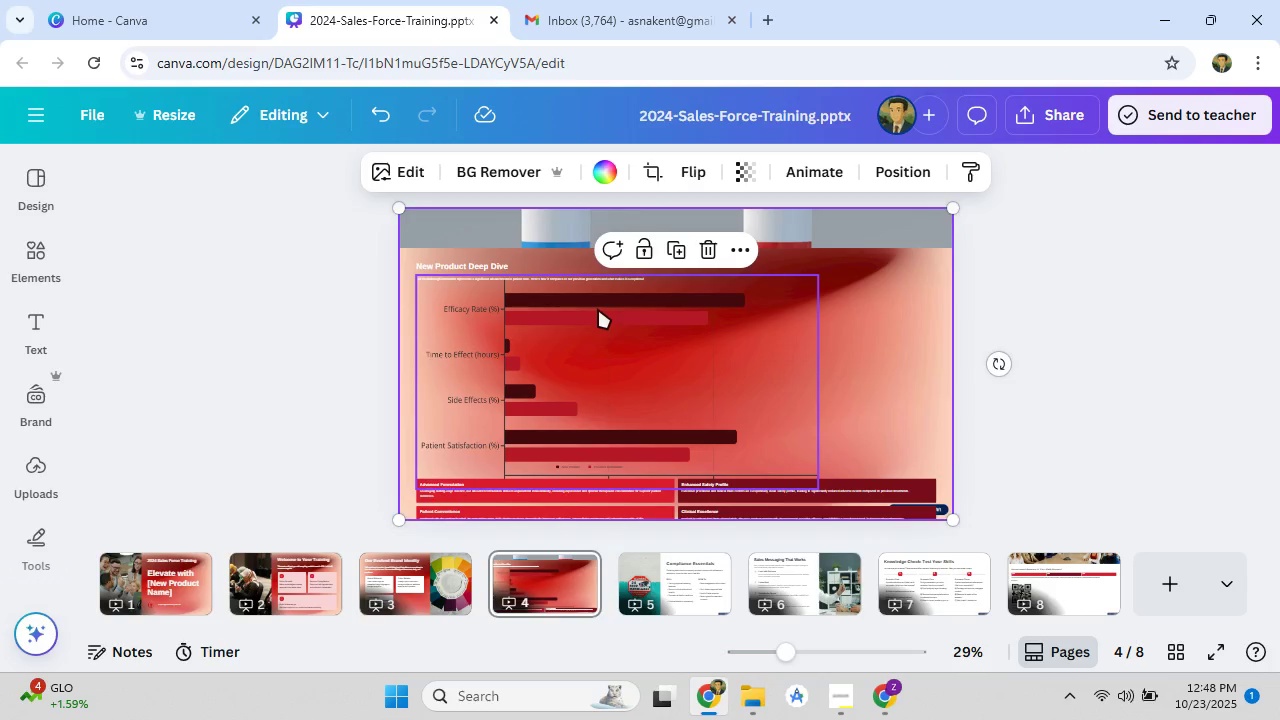 
left_click([598, 309])
 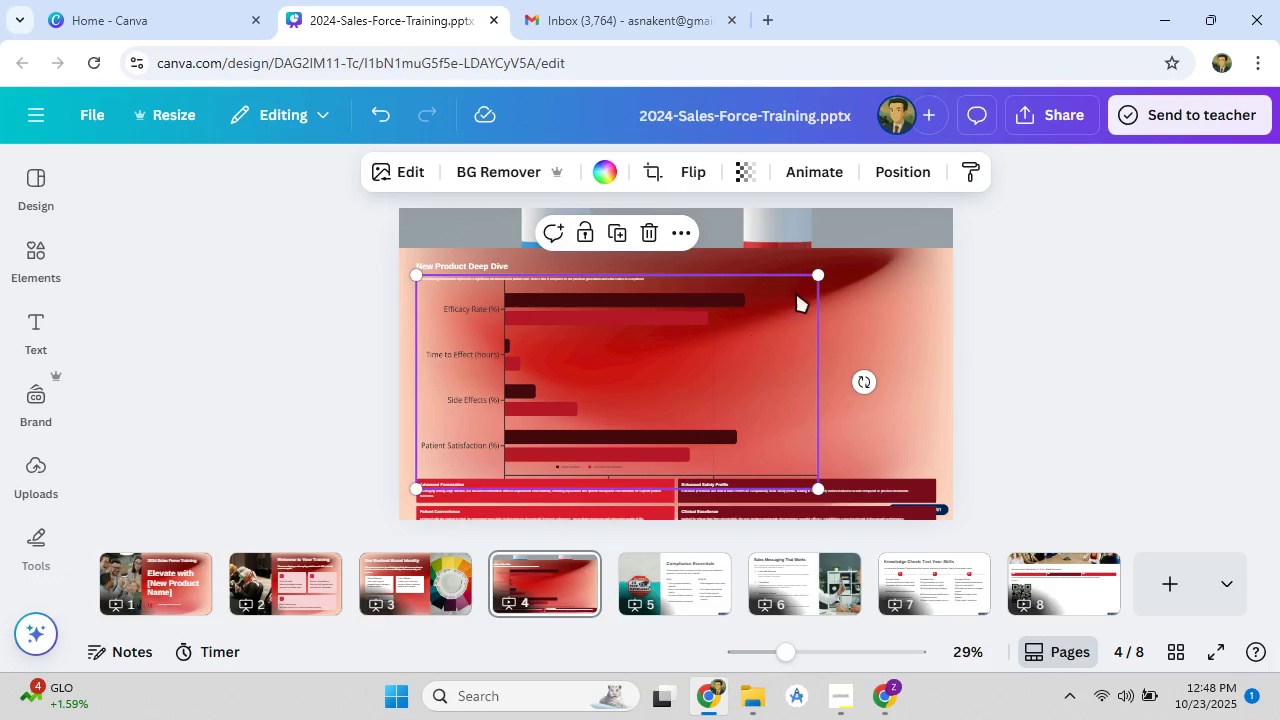 
left_click_drag(start_coordinate=[815, 275], to_coordinate=[796, 288])
 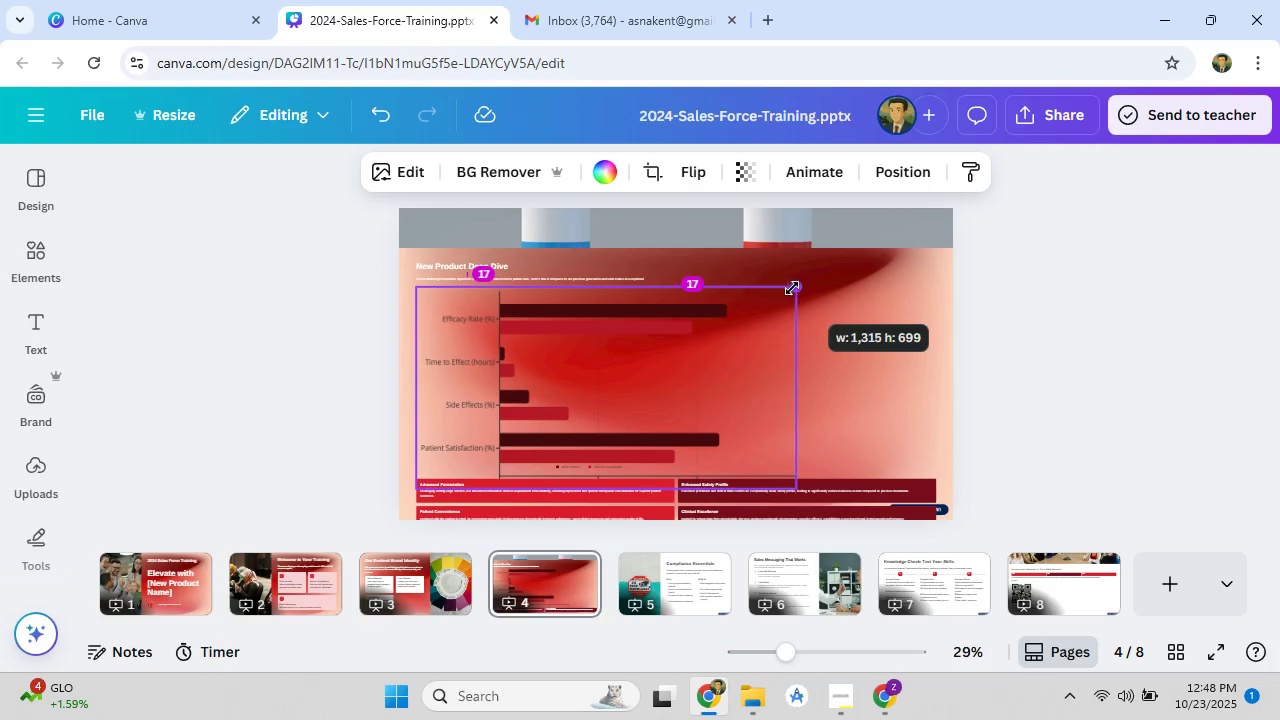 
left_click_drag(start_coordinate=[669, 374], to_coordinate=[611, 370])
 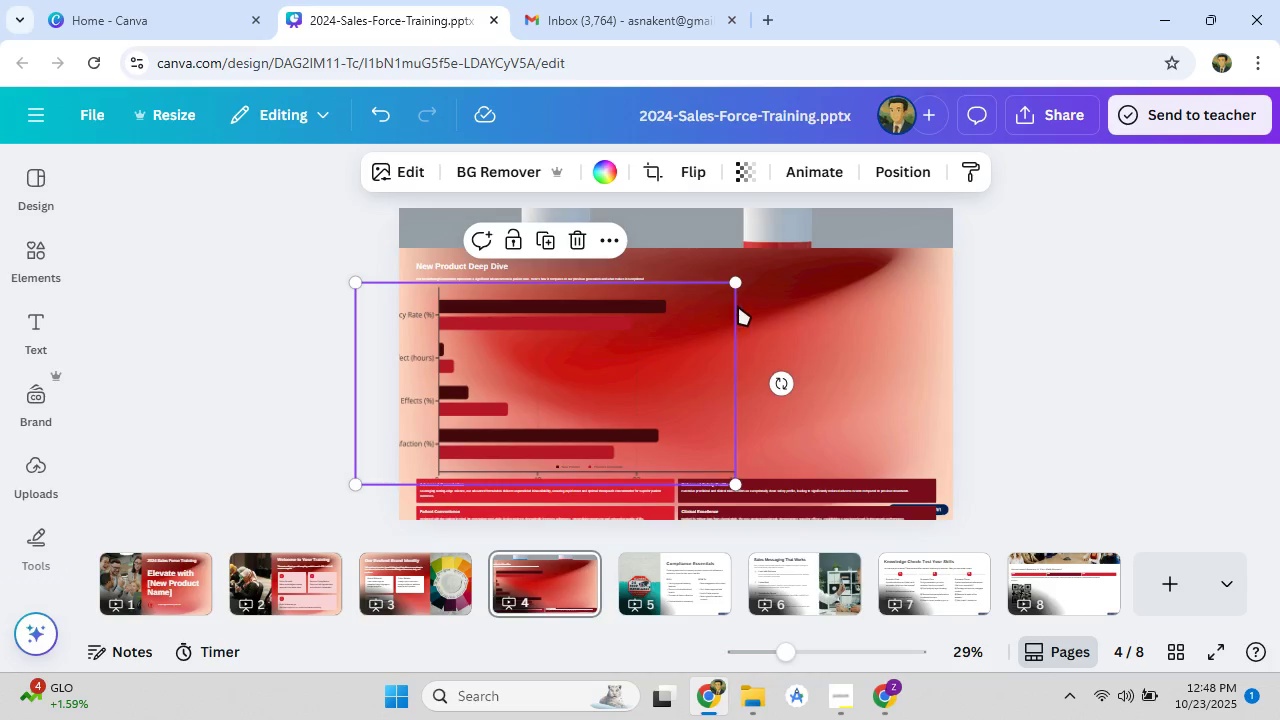 
left_click_drag(start_coordinate=[733, 283], to_coordinate=[715, 294])
 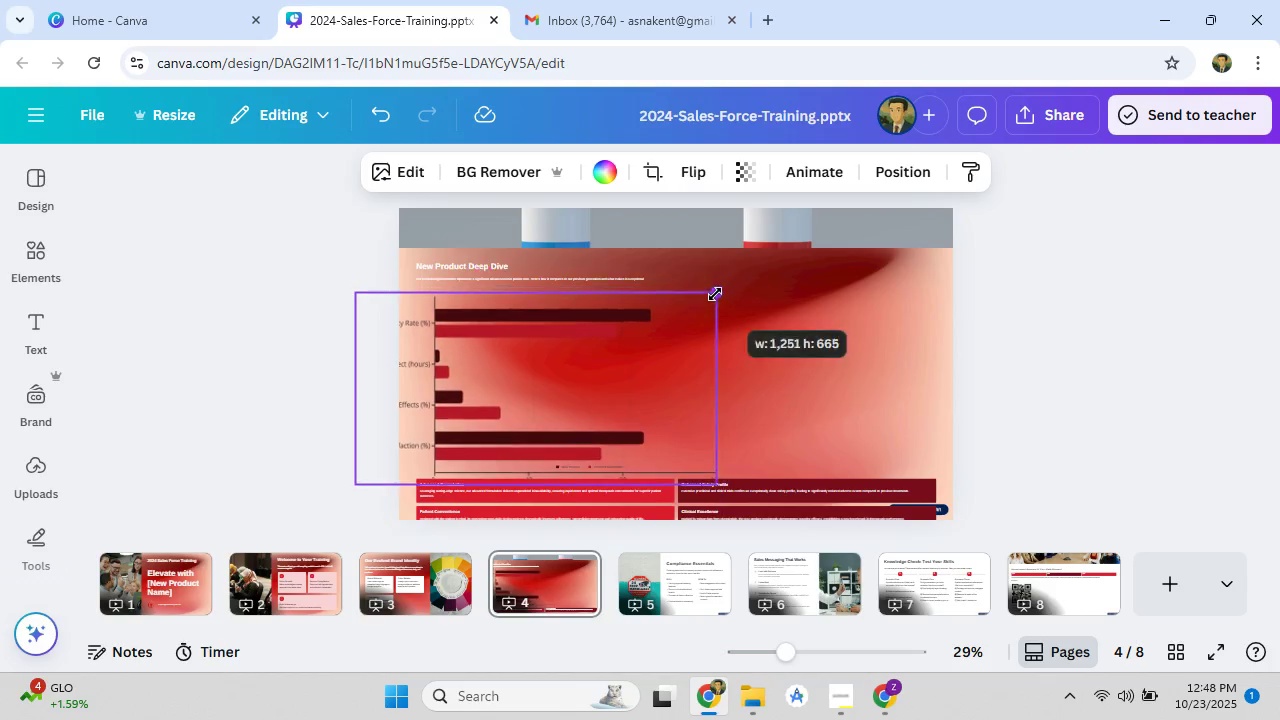 
left_click_drag(start_coordinate=[607, 375], to_coordinate=[689, 297])
 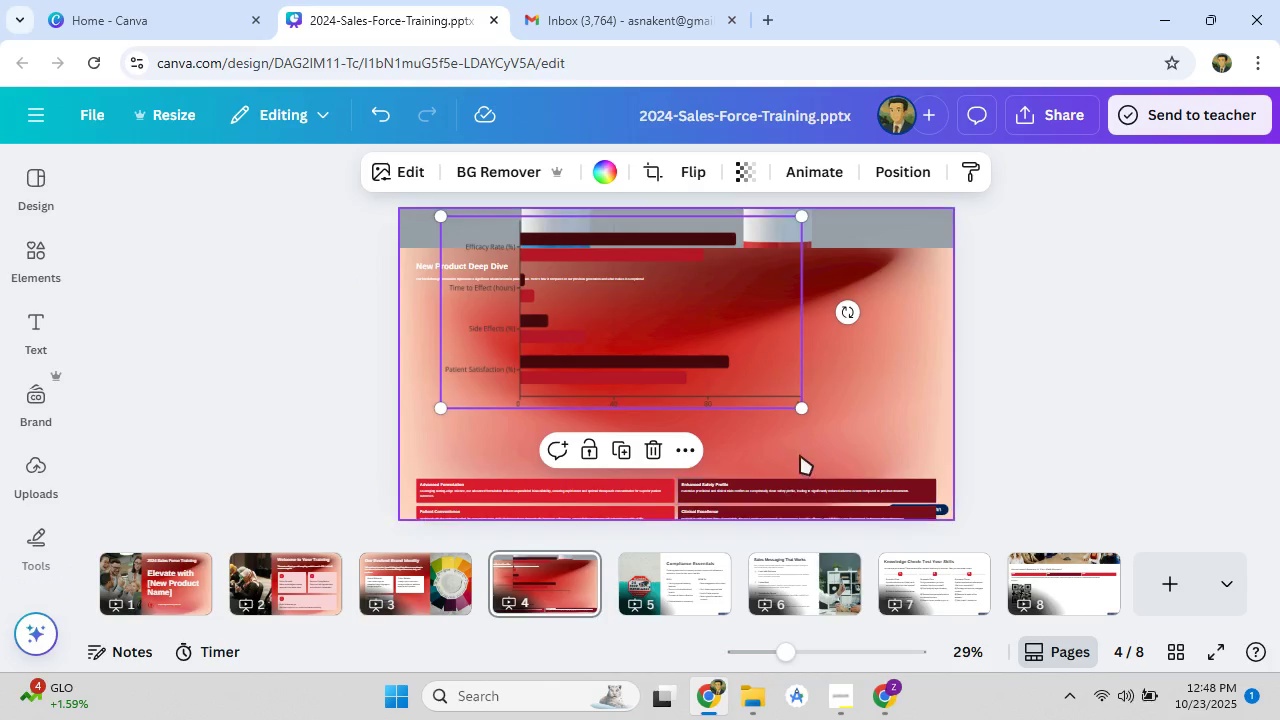 
left_click([803, 447])
 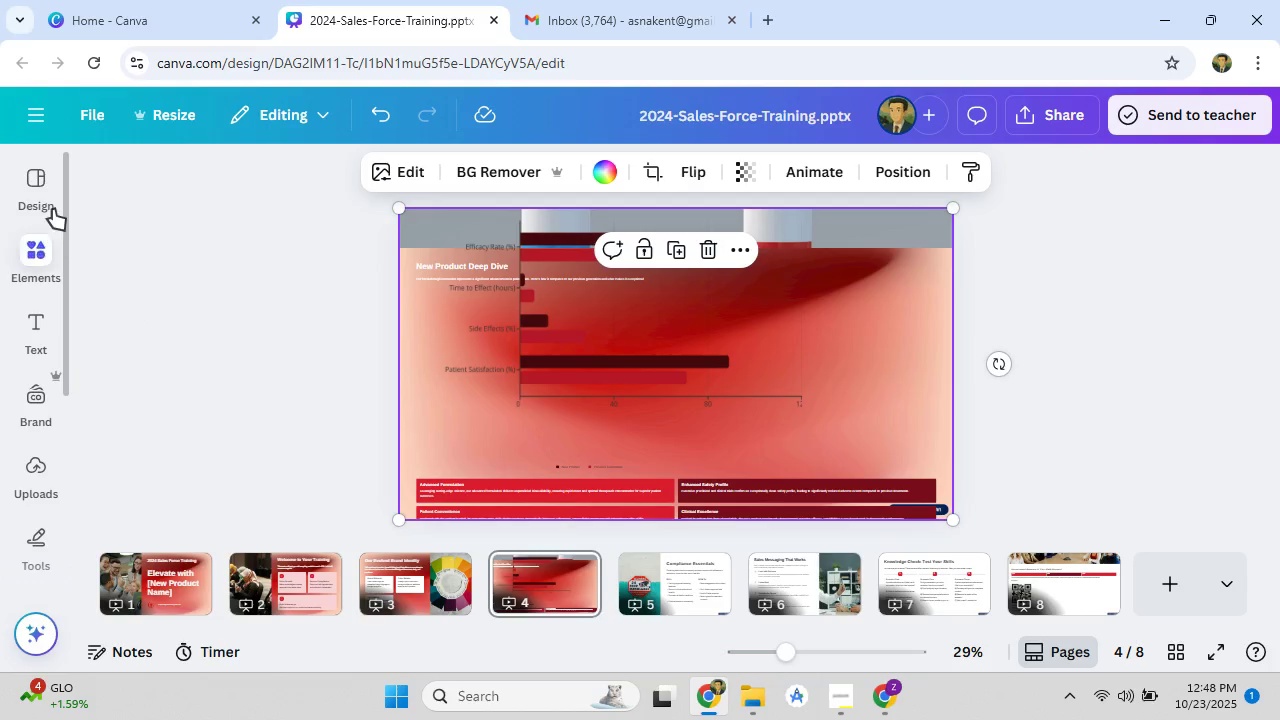 
mouse_move([42, 263])
 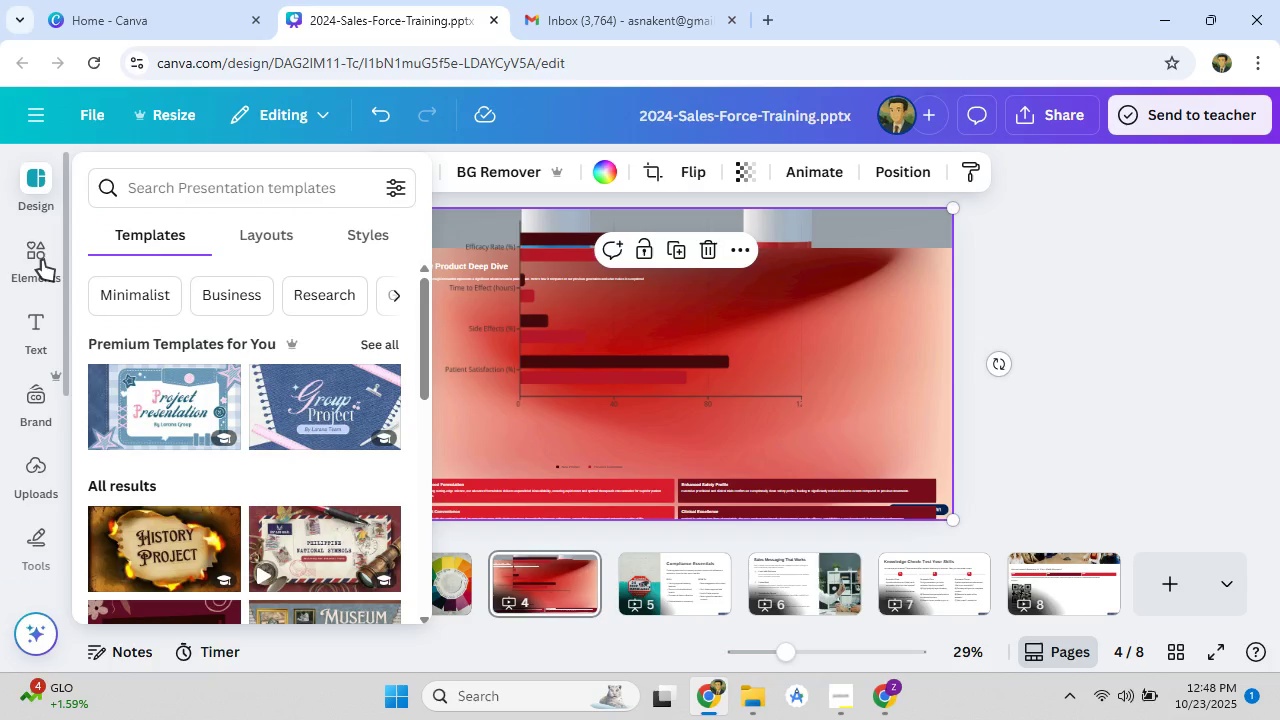 
left_click([42, 260])
 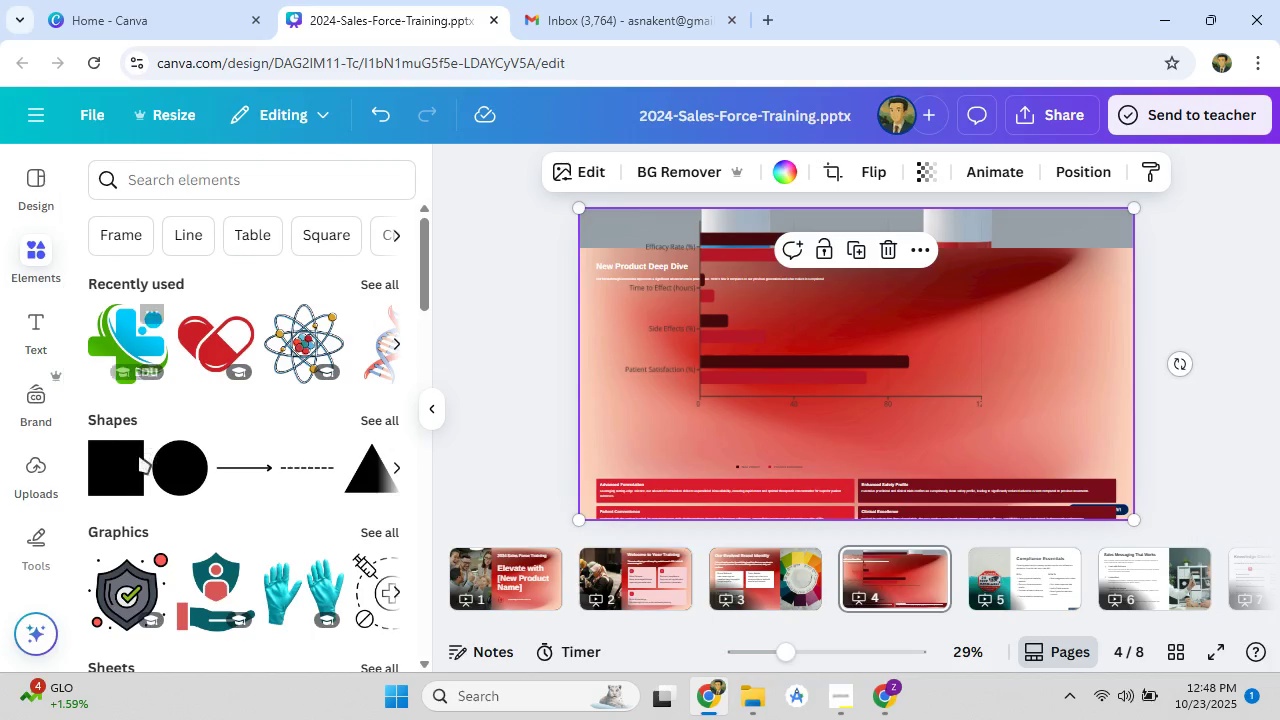 
left_click([135, 459])
 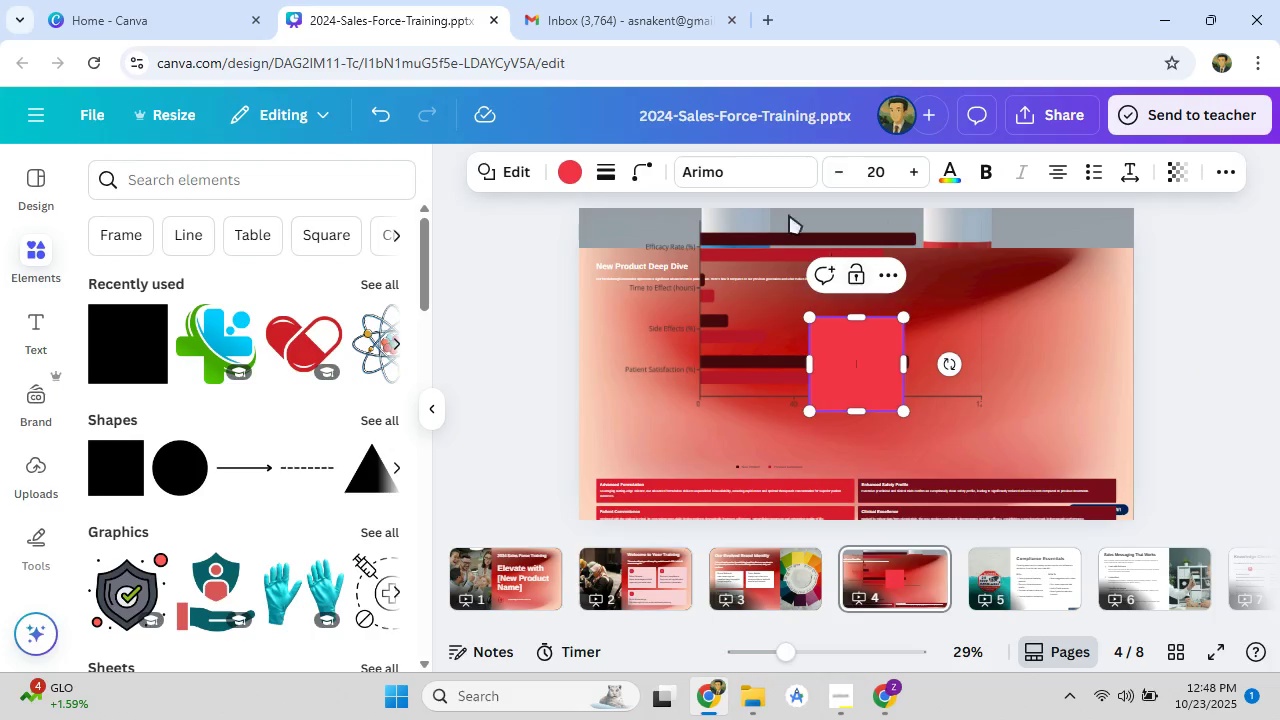 
left_click([577, 172])
 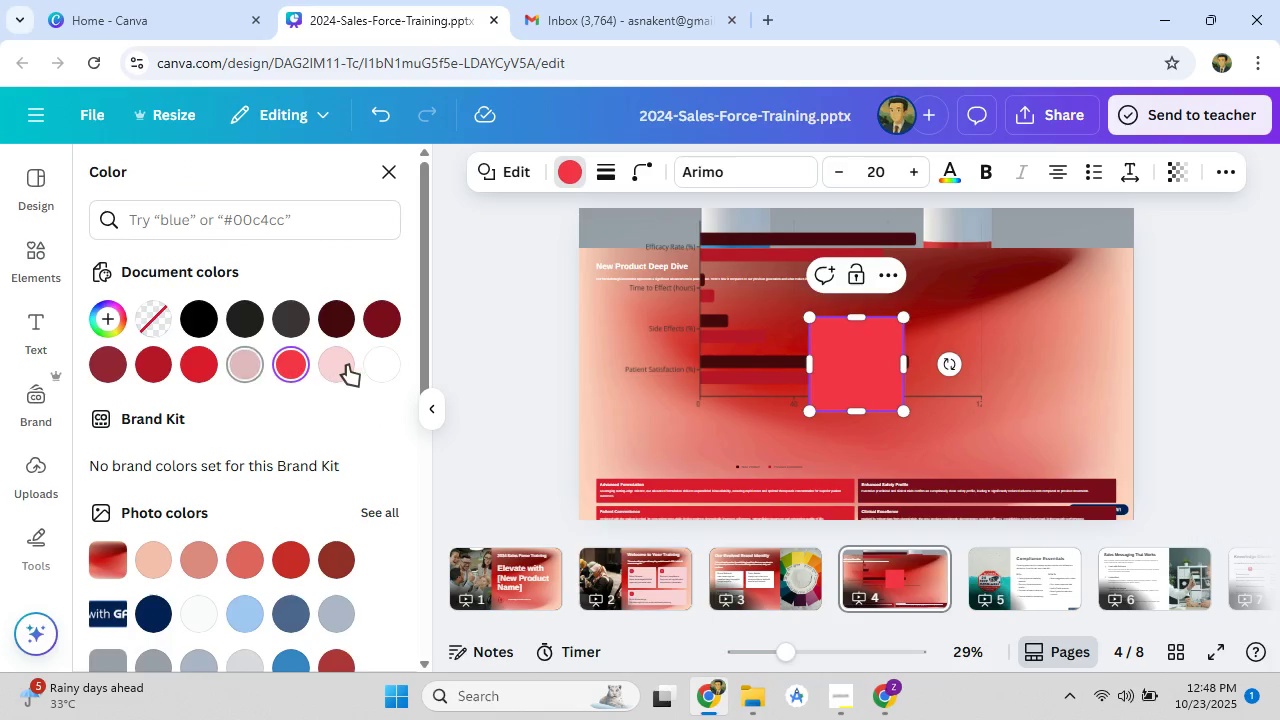 
left_click([347, 365])
 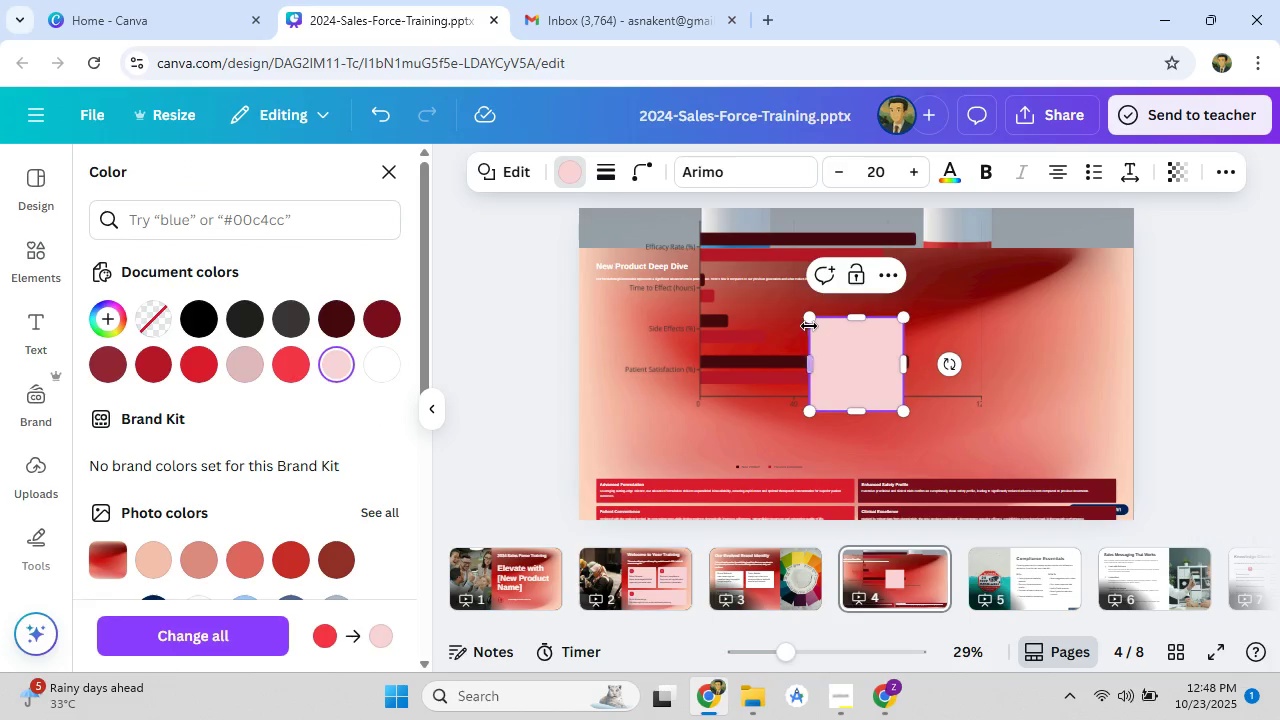 
left_click_drag(start_coordinate=[814, 322], to_coordinate=[734, 322])
 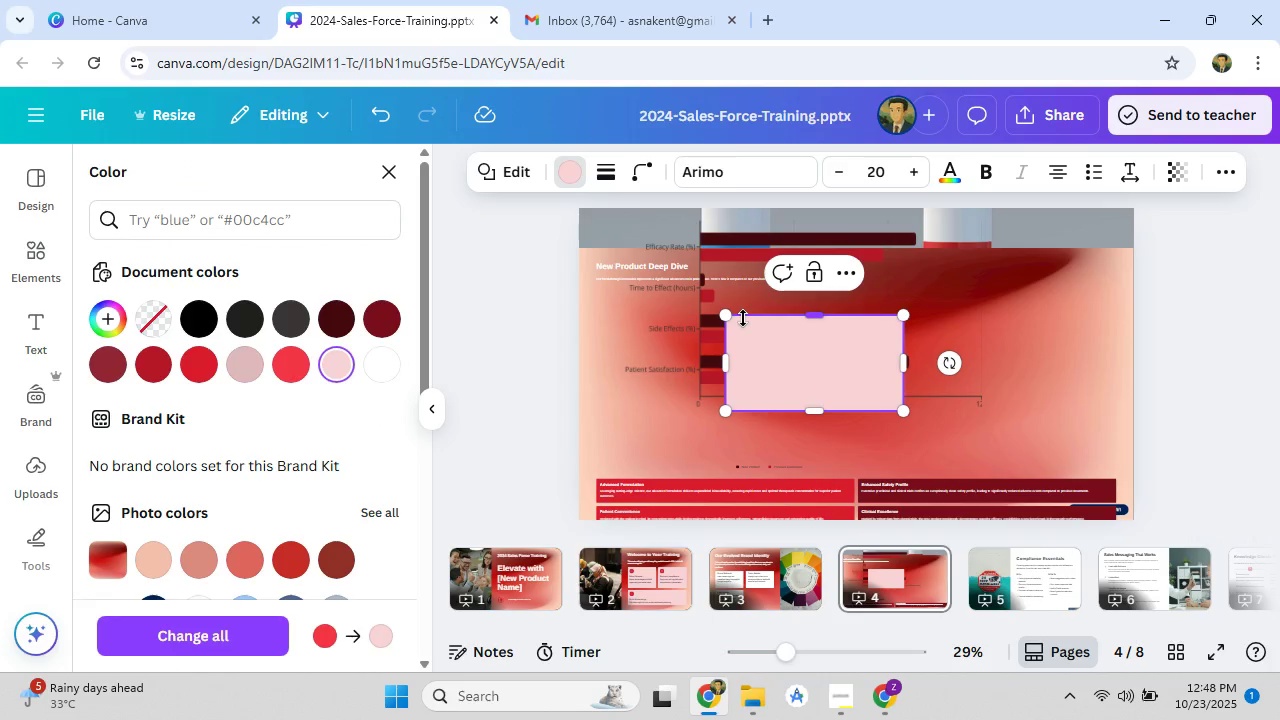 
left_click_drag(start_coordinate=[726, 318], to_coordinate=[597, 316])
 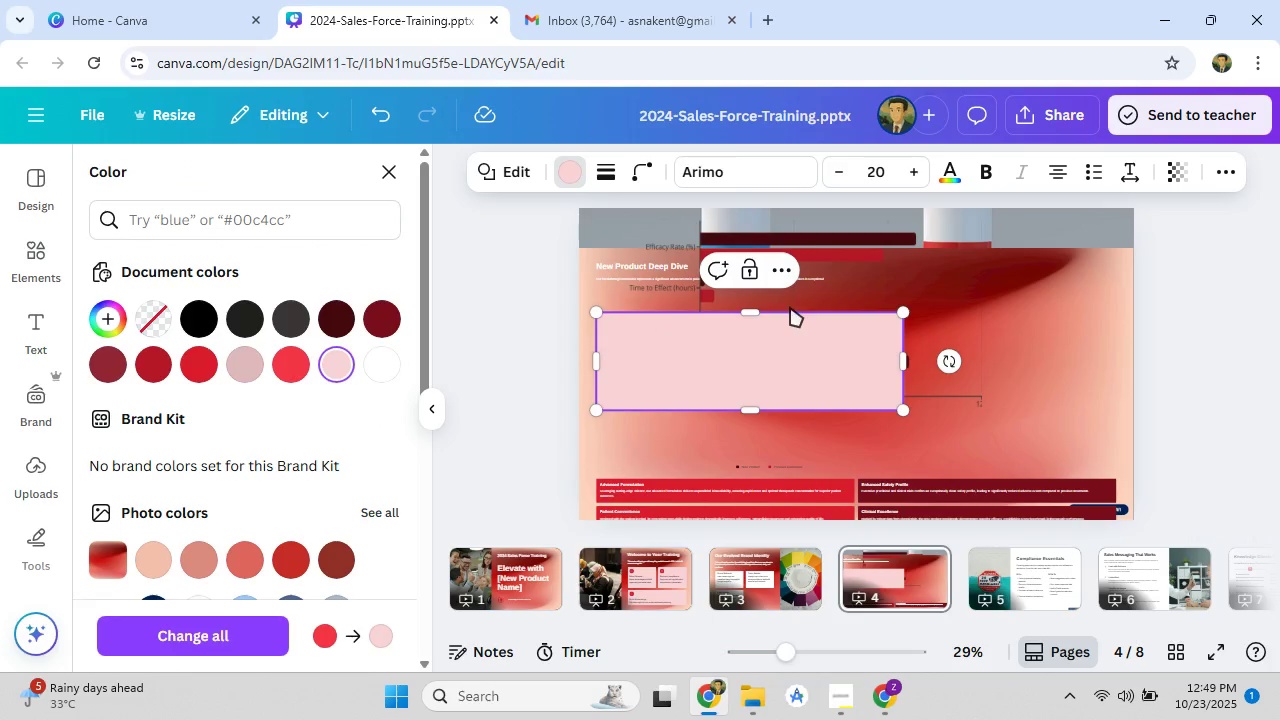 
left_click([867, 267])
 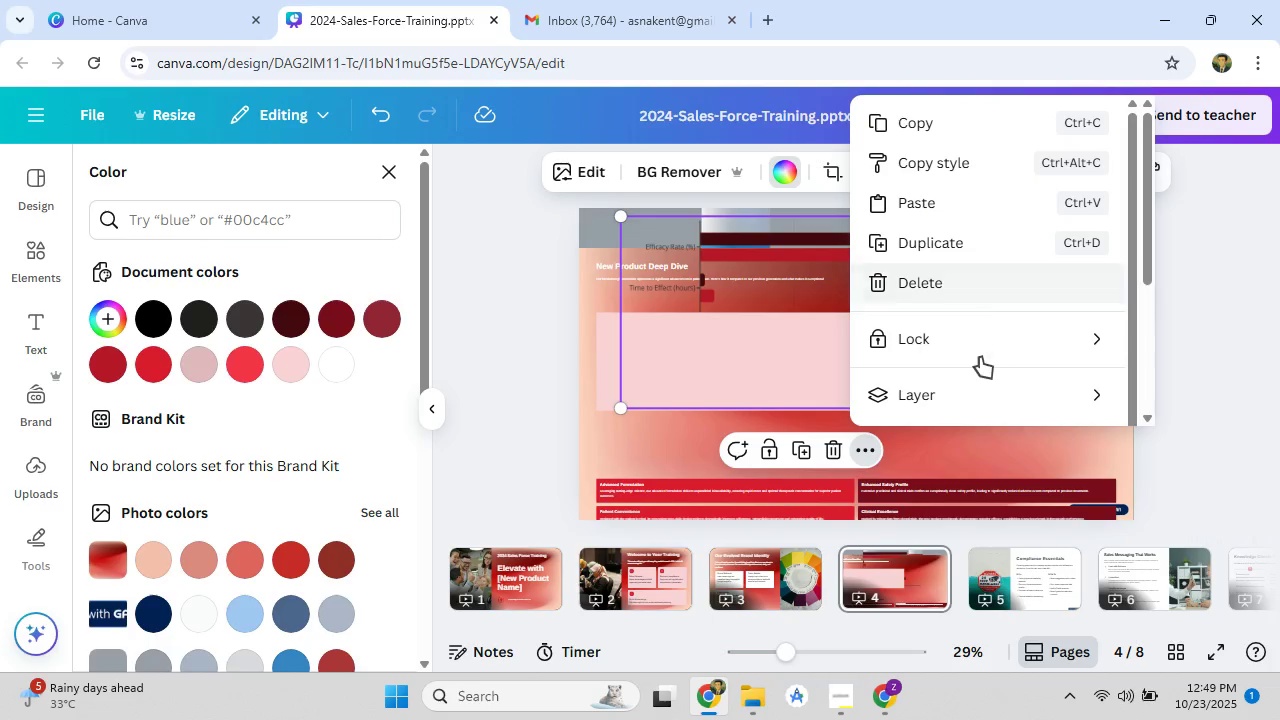 
left_click([986, 388])
 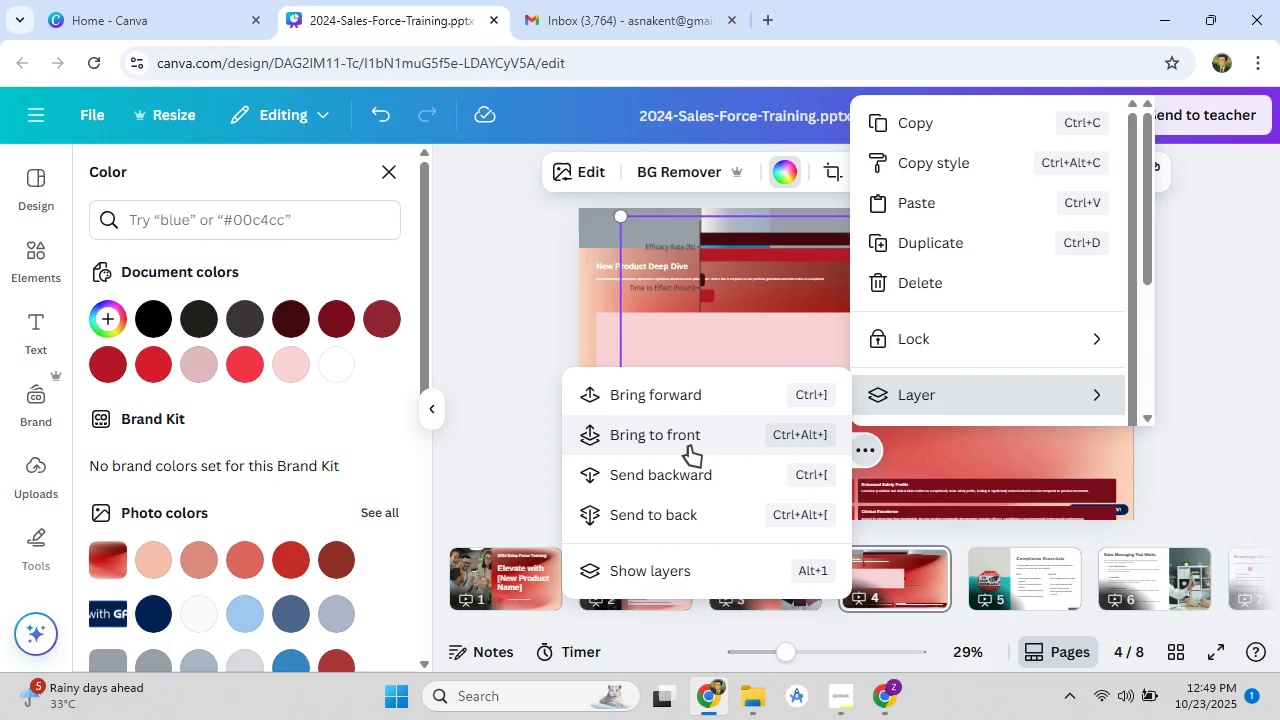 
left_click([689, 446])
 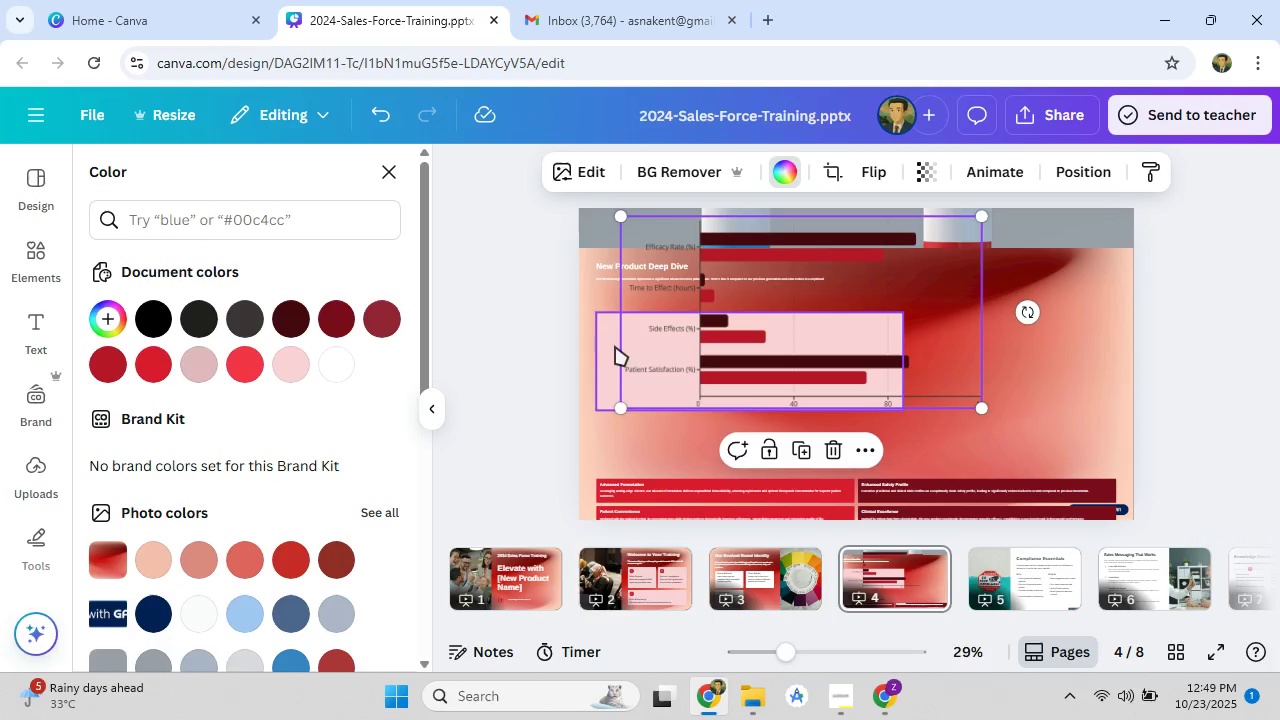 
left_click([612, 348])
 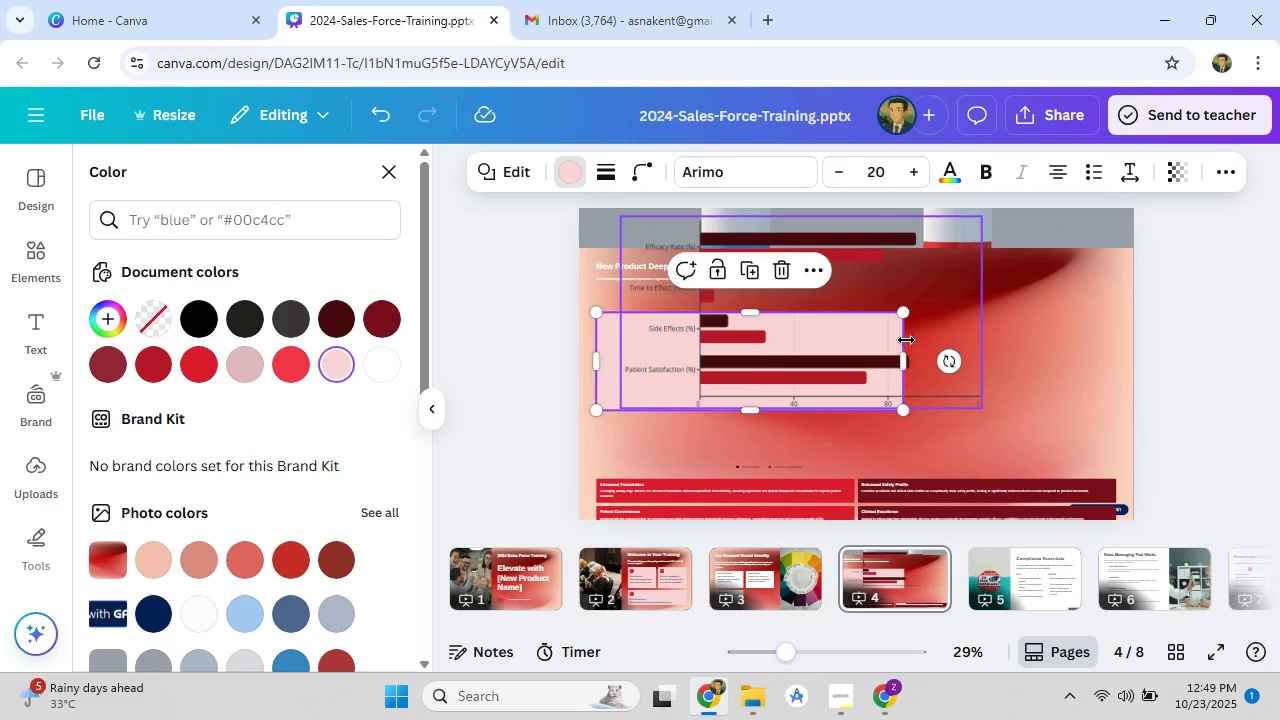 
left_click_drag(start_coordinate=[907, 360], to_coordinate=[1120, 357])
 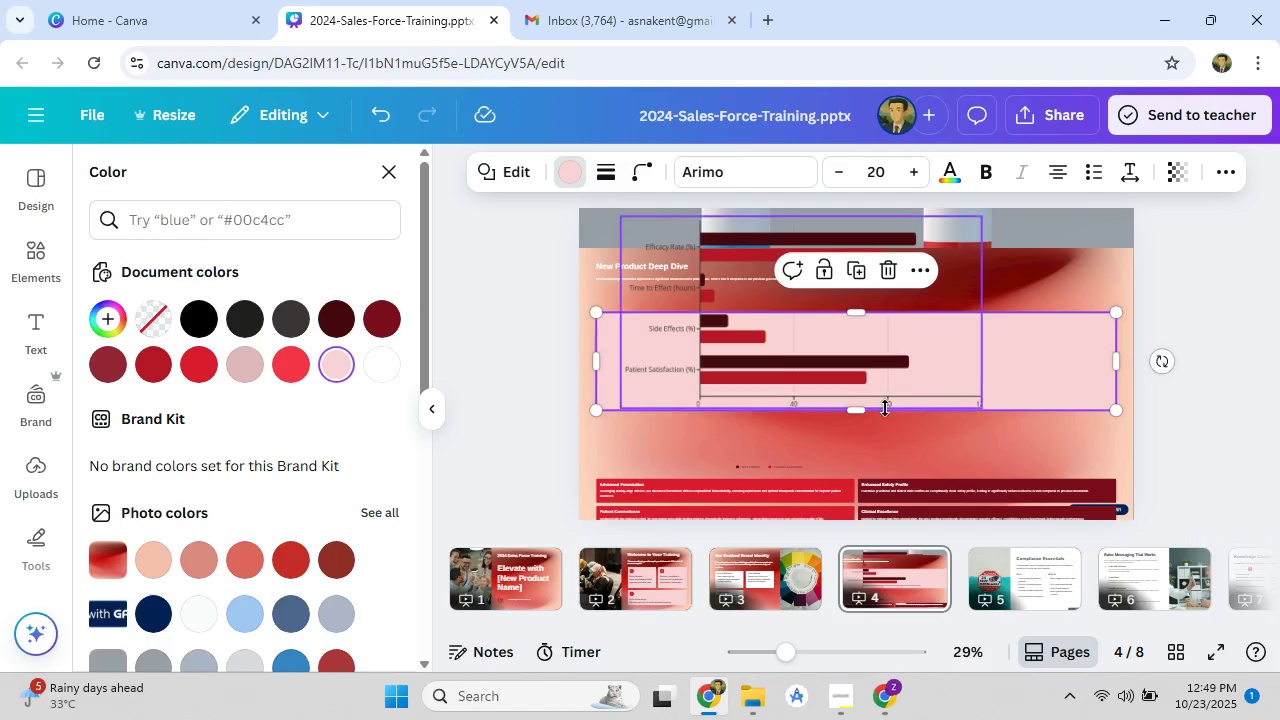 
left_click_drag(start_coordinate=[858, 413], to_coordinate=[868, 477])
 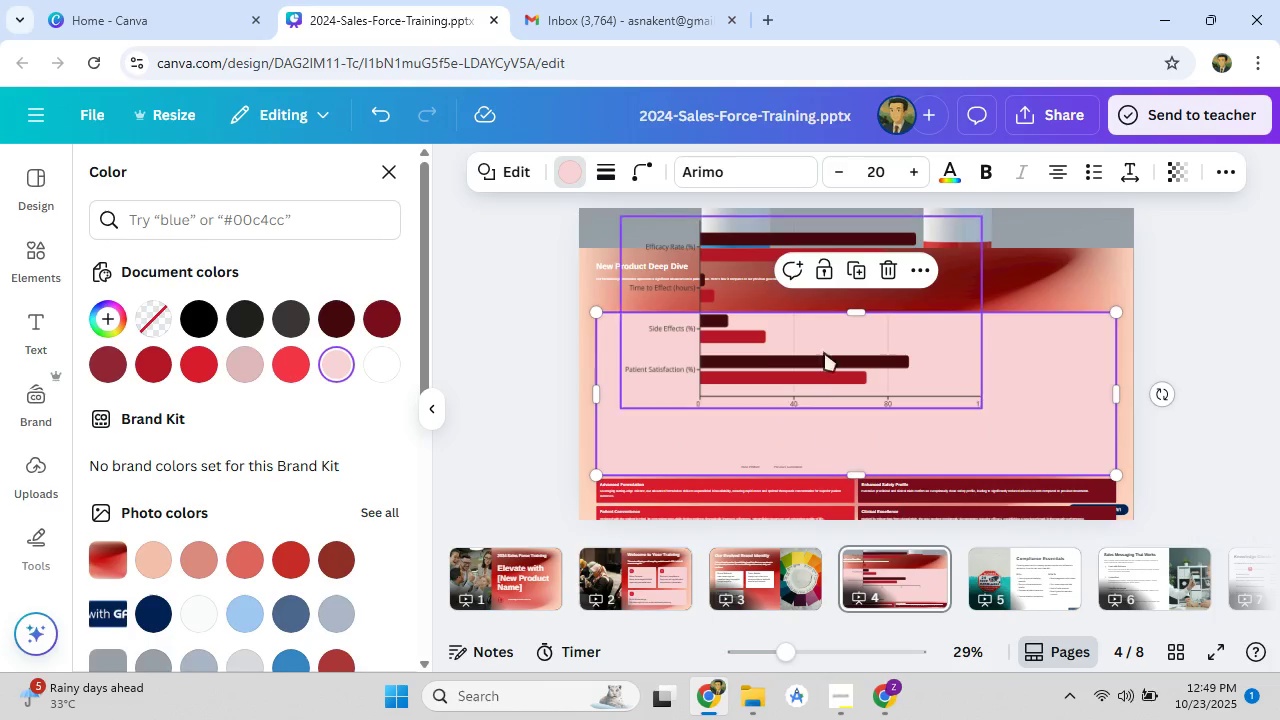 
left_click_drag(start_coordinate=[849, 313], to_coordinate=[854, 288])
 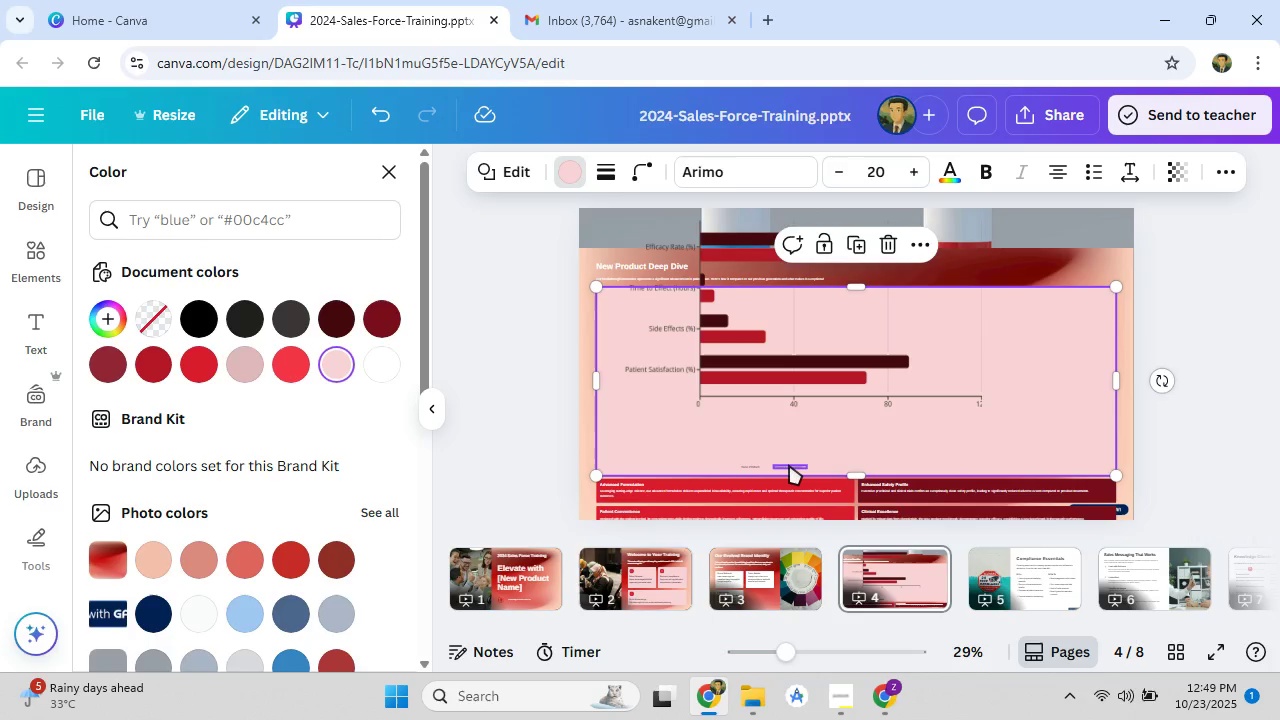 
left_click([789, 465])
 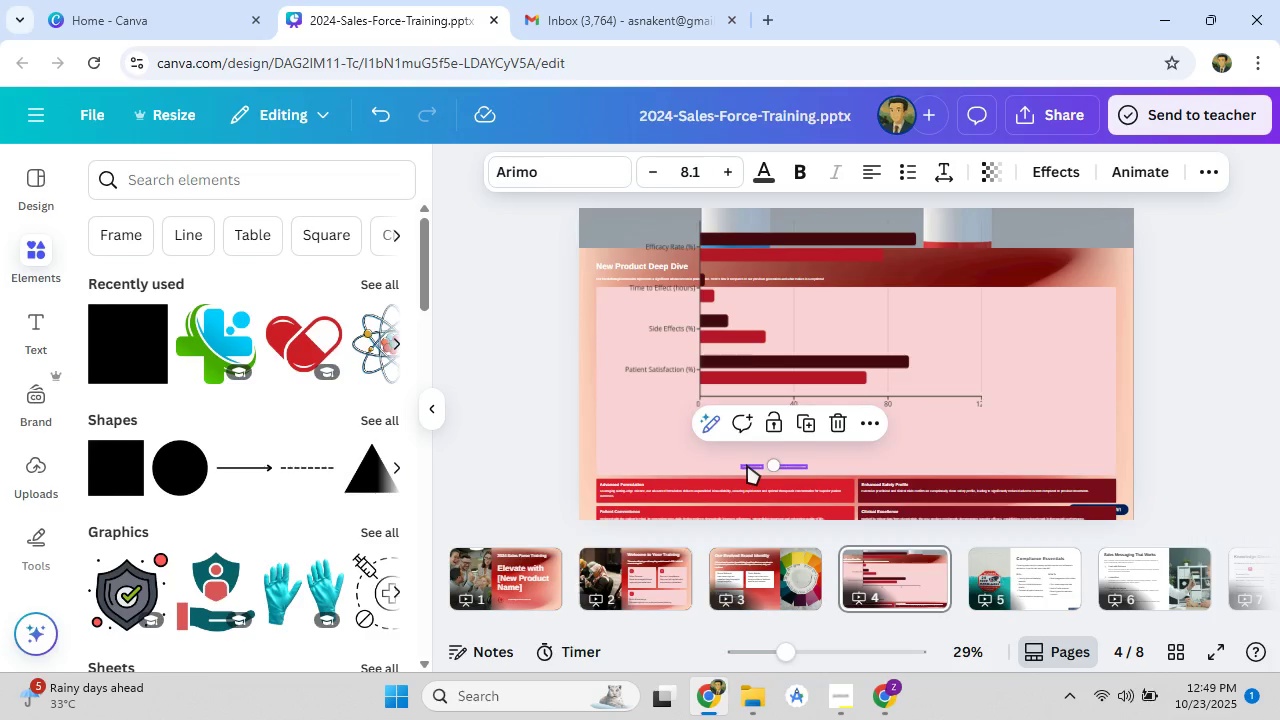 
left_click([747, 465])
 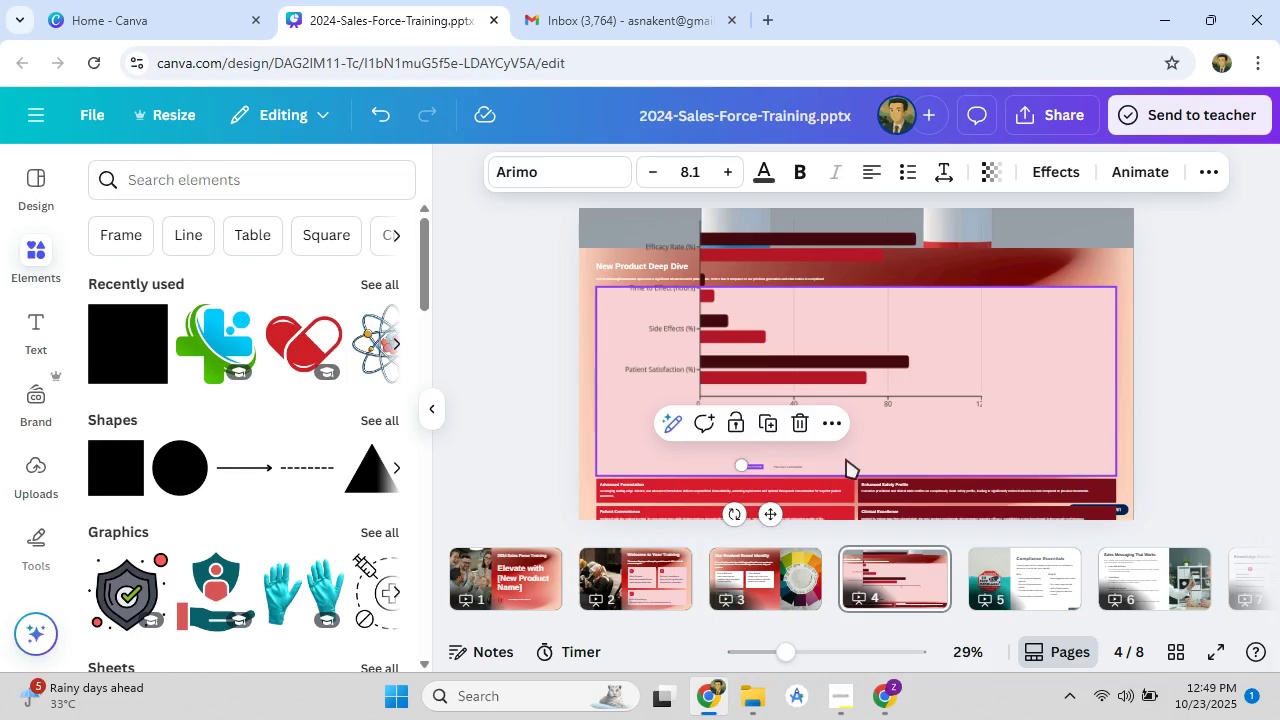 
left_click([846, 459])
 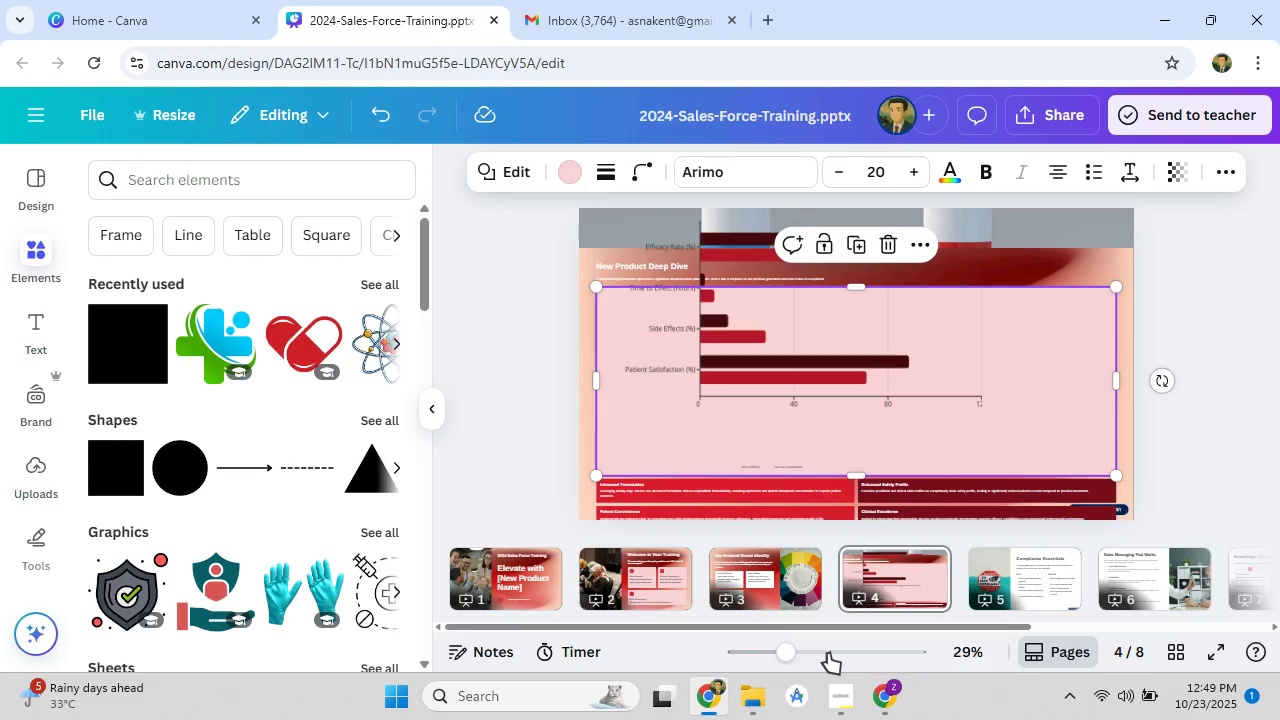 
left_click_drag(start_coordinate=[784, 653], to_coordinate=[812, 654])
 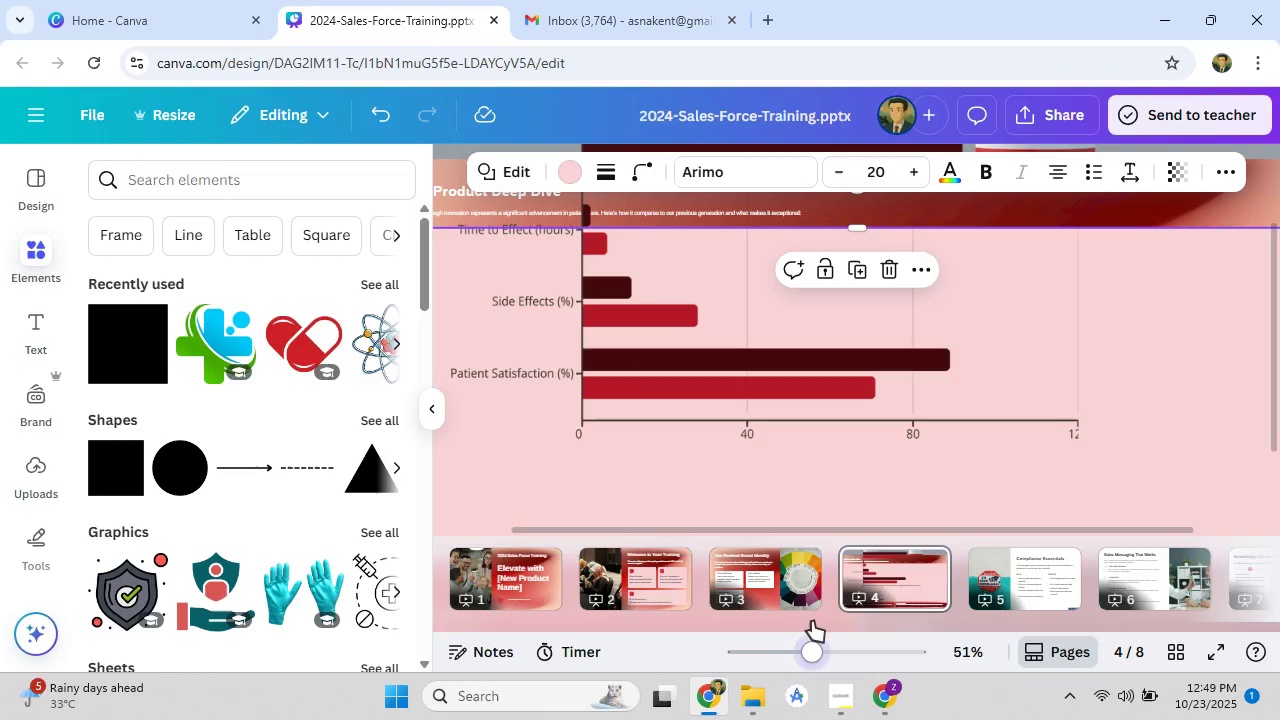 
scroll: coordinate [818, 461], scroll_direction: down, amount: 4.0
 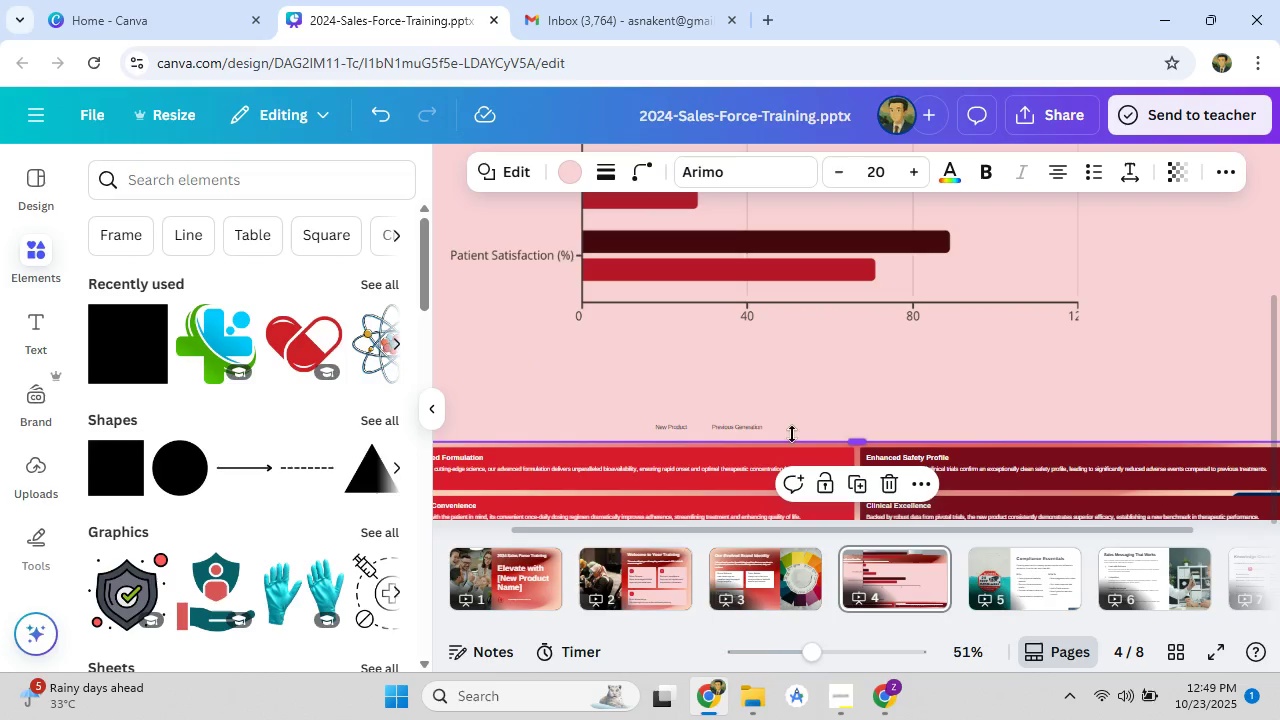 
left_click_drag(start_coordinate=[853, 440], to_coordinate=[848, 408])
 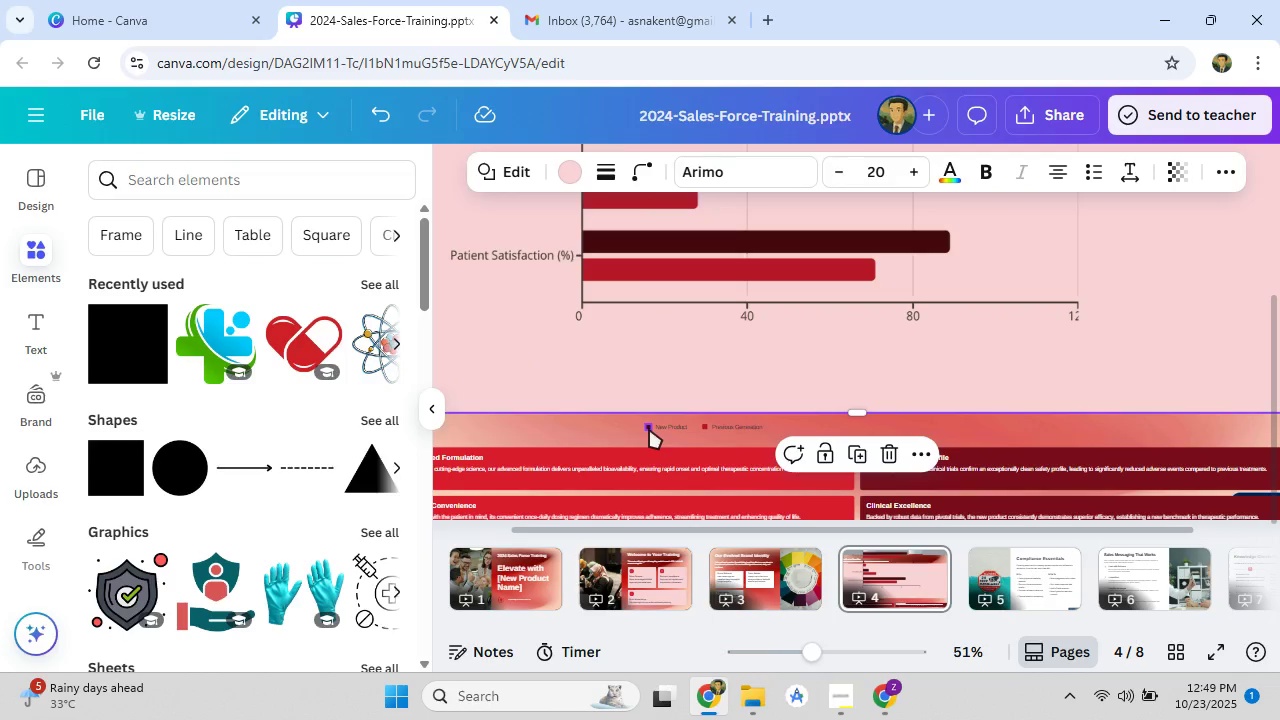 
left_click([649, 429])
 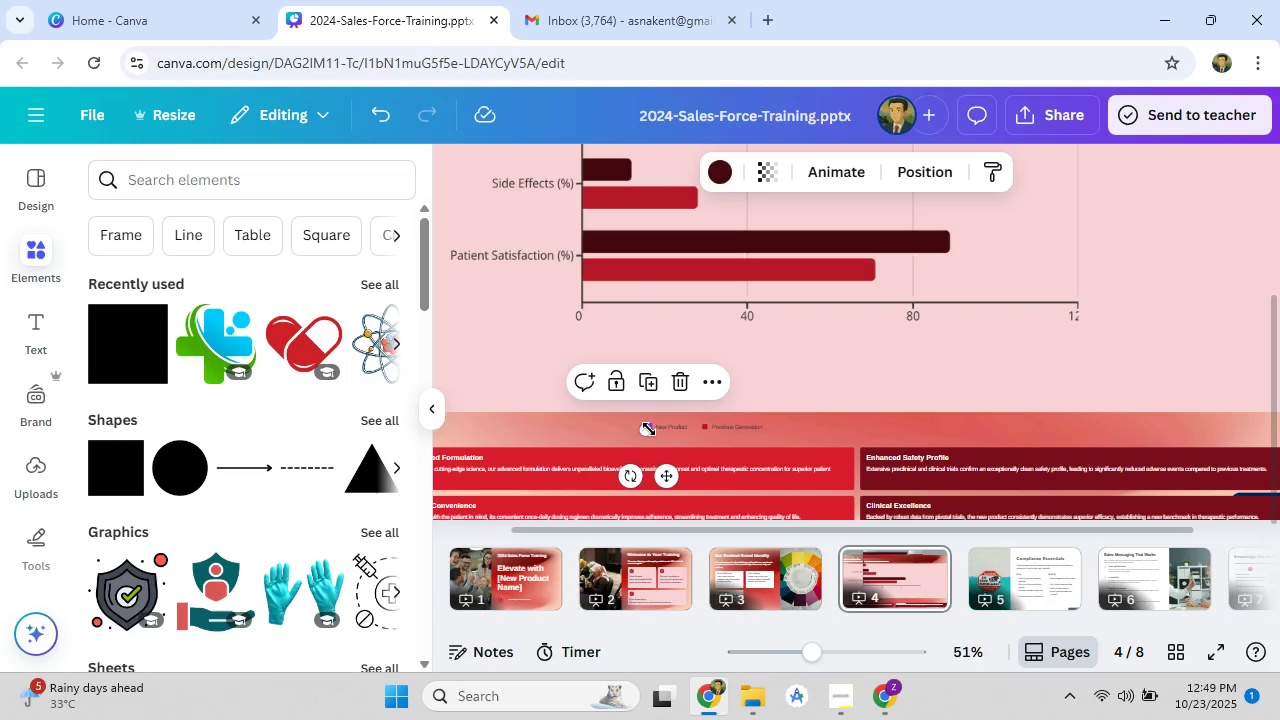 
left_click_drag(start_coordinate=[649, 429], to_coordinate=[675, 424])
 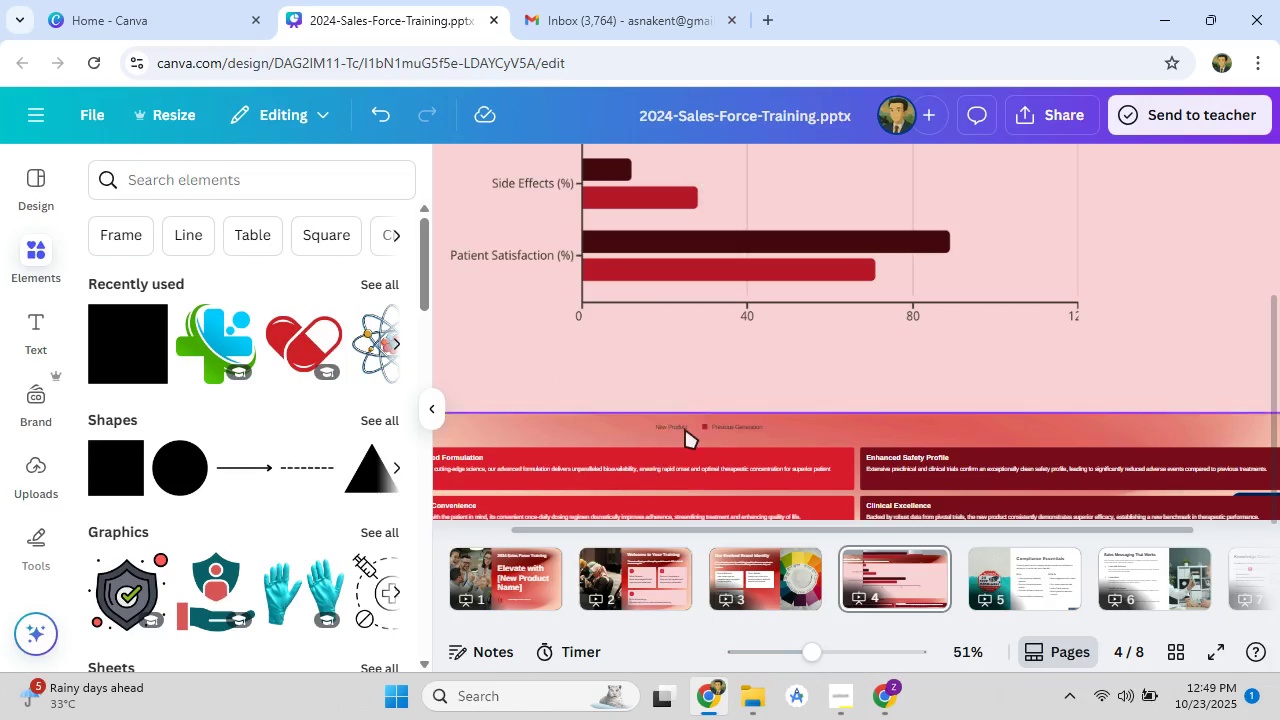 
left_click([680, 431])
 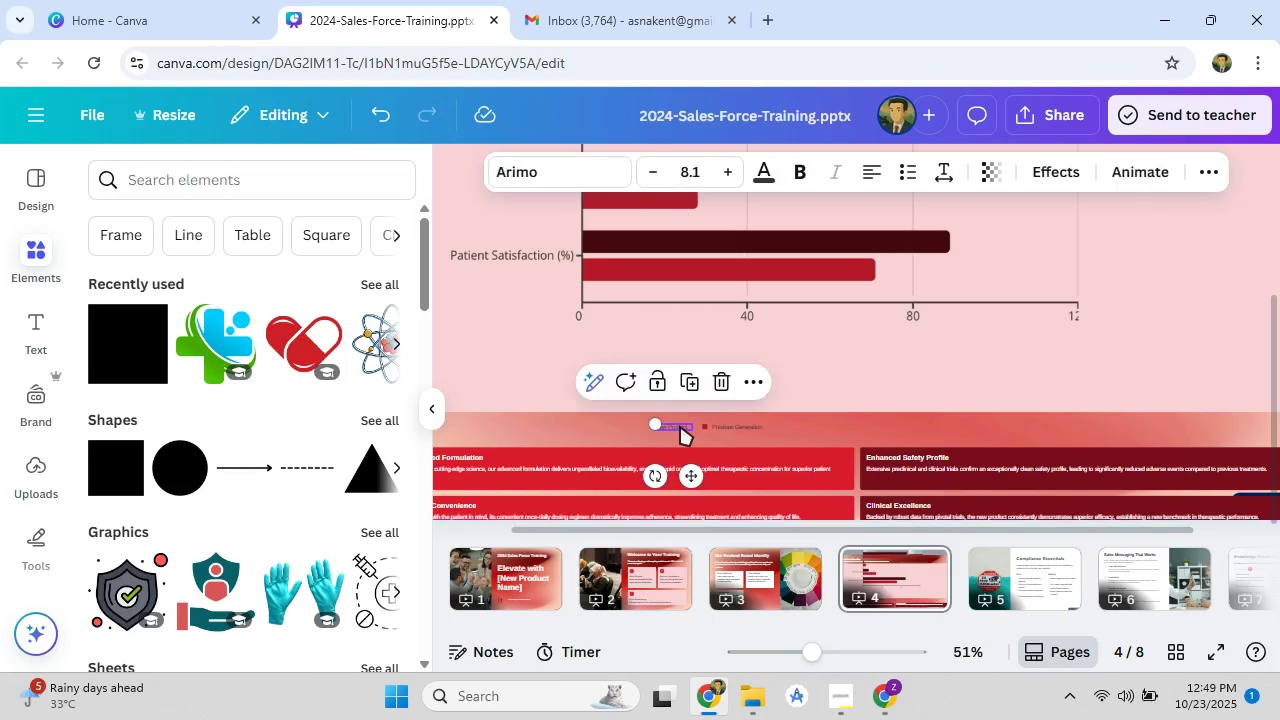 
left_click([680, 426])
 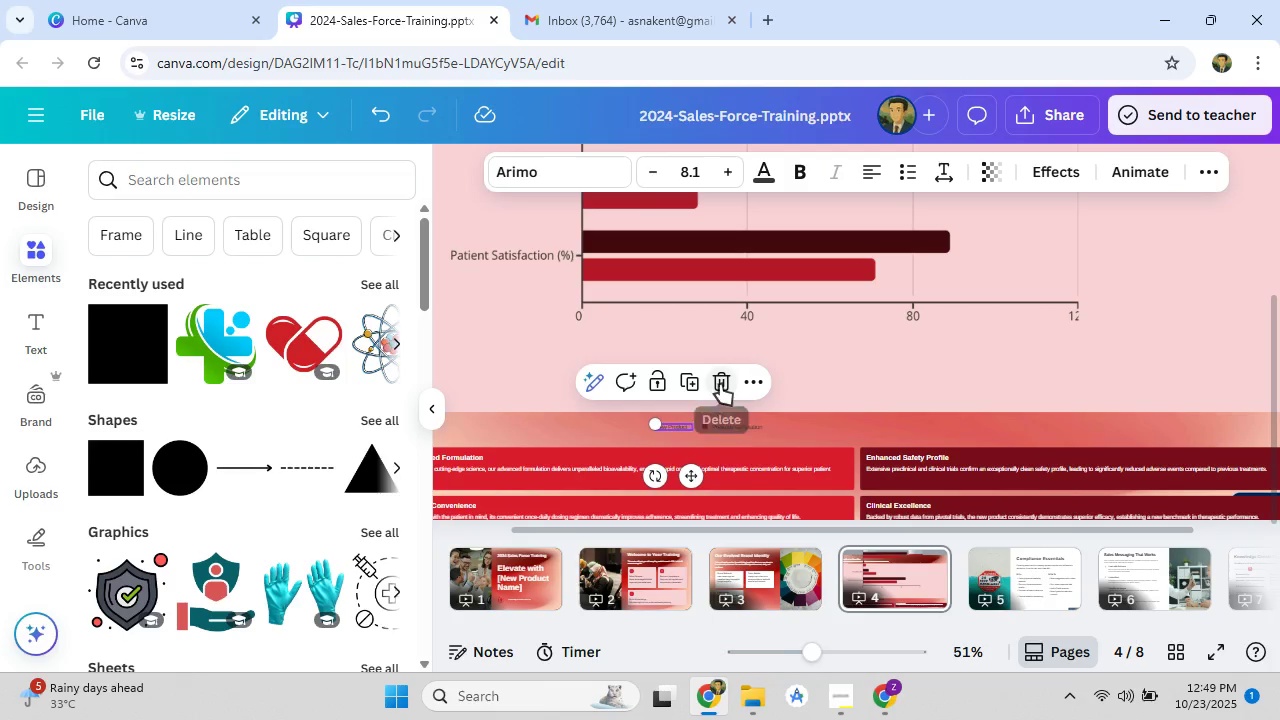 
left_click([720, 384])
 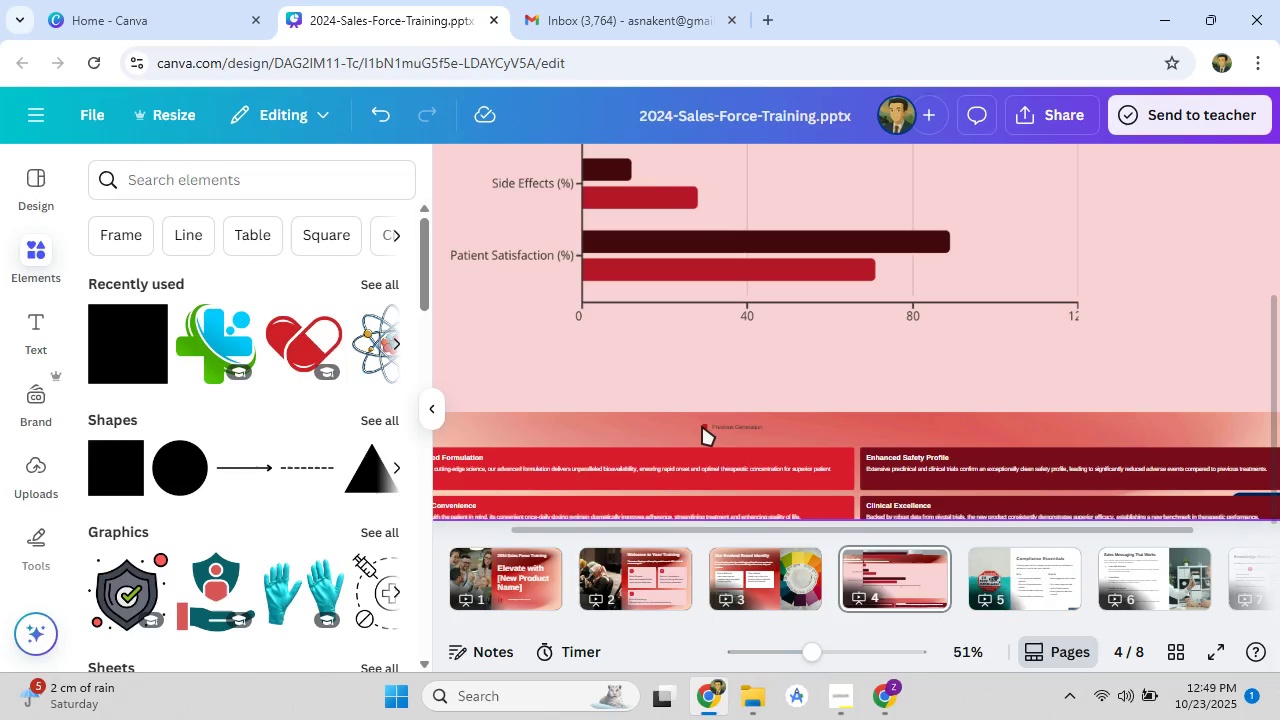 
key(Control+Z)
 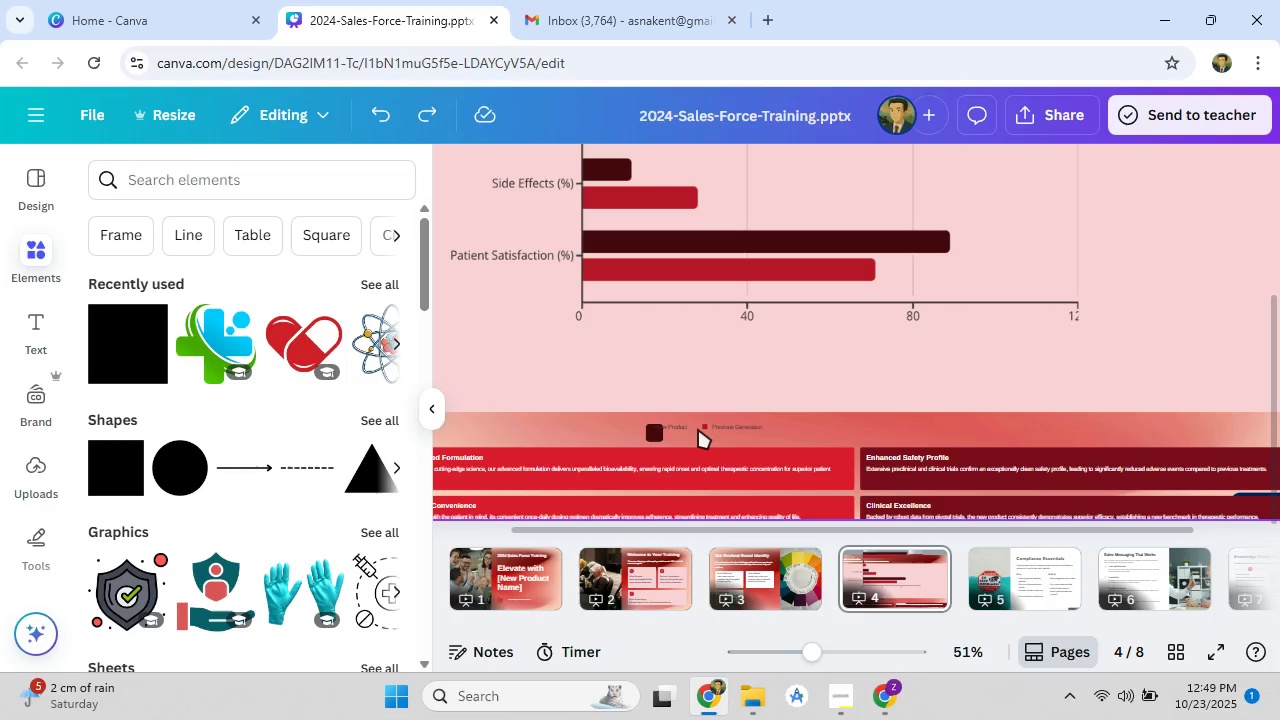 
key(Control+Z)
 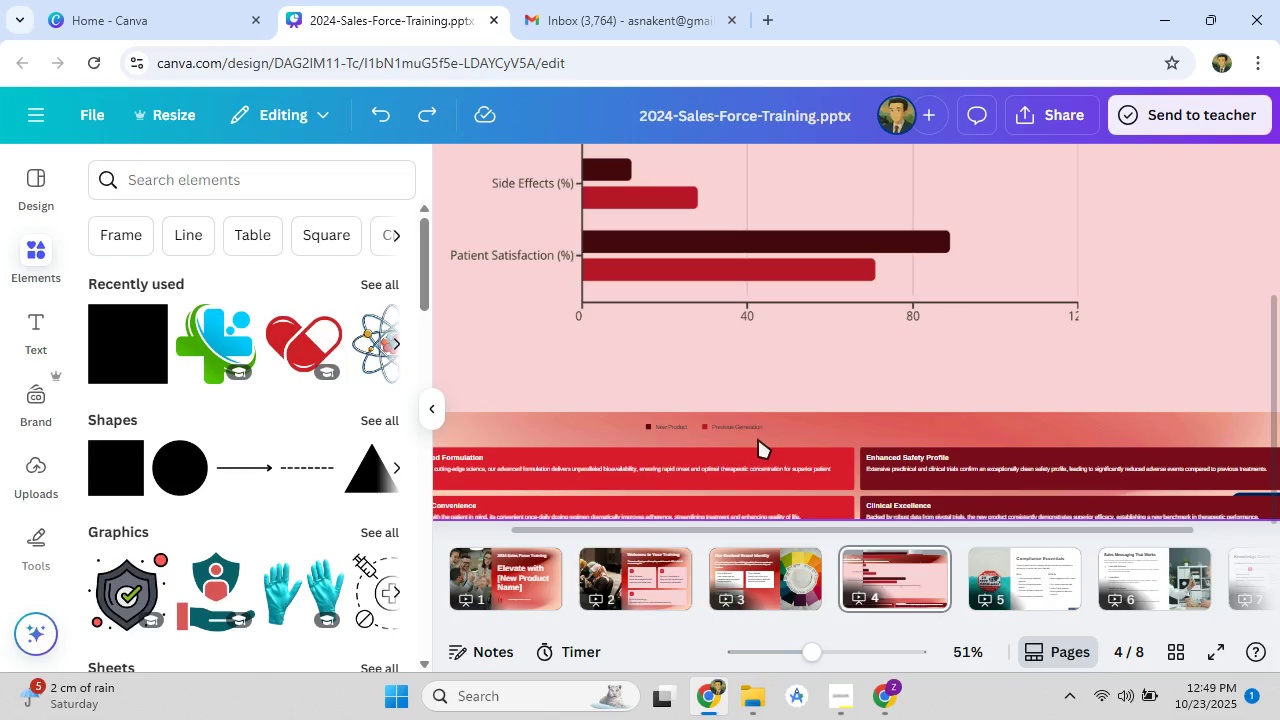 
key(Control+Z)
 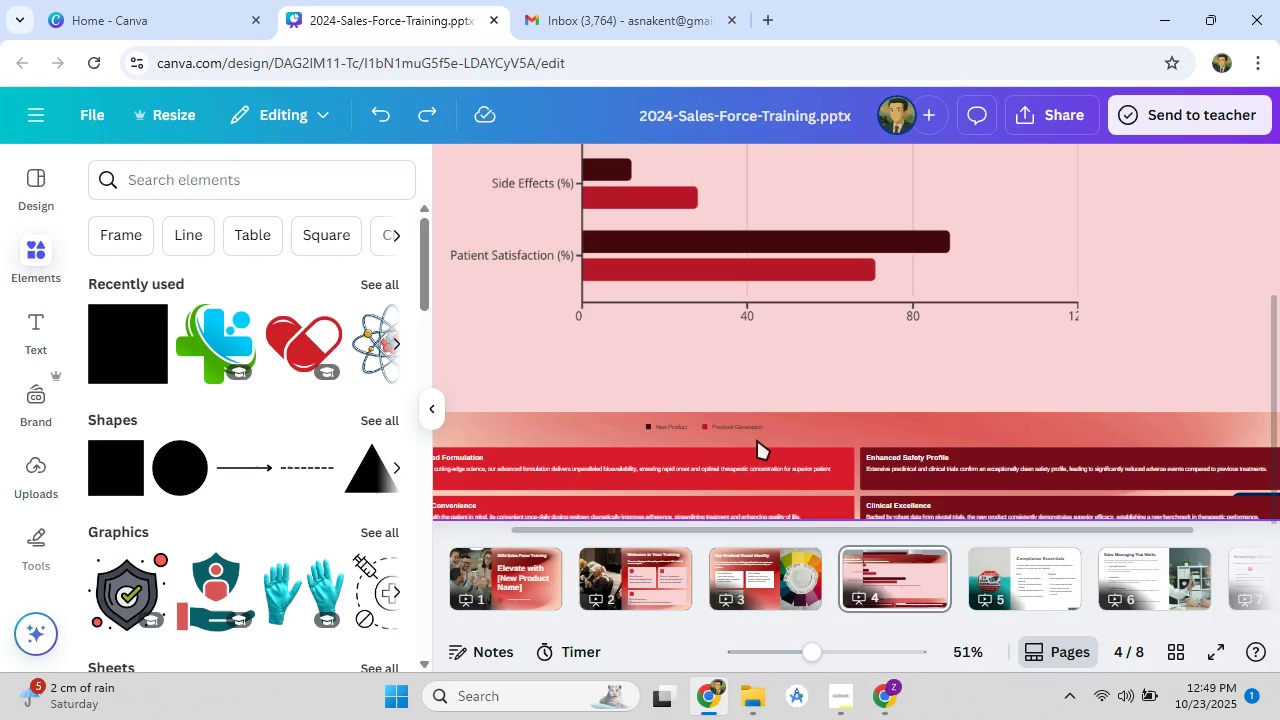 
hold_key(key=ControlLeft, duration=1.5)
left_click([648, 428])
 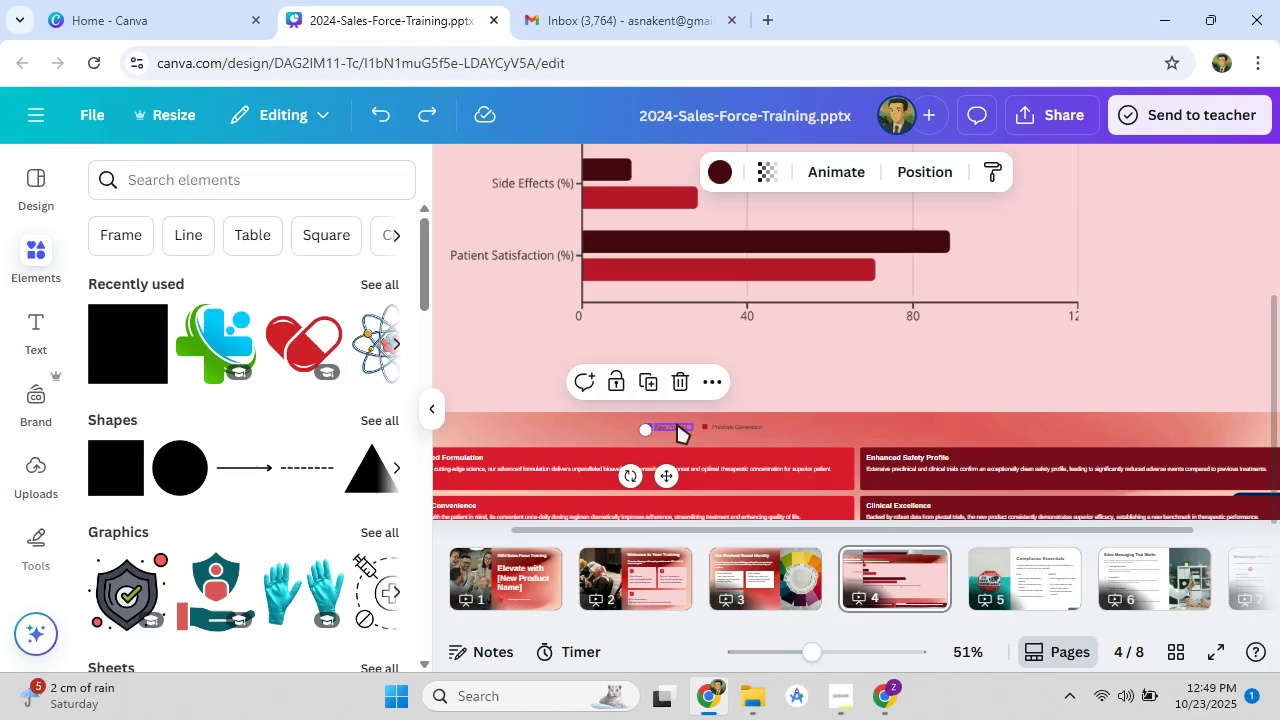 
hold_key(key=ControlLeft, duration=1.52)
left_click([677, 424])
 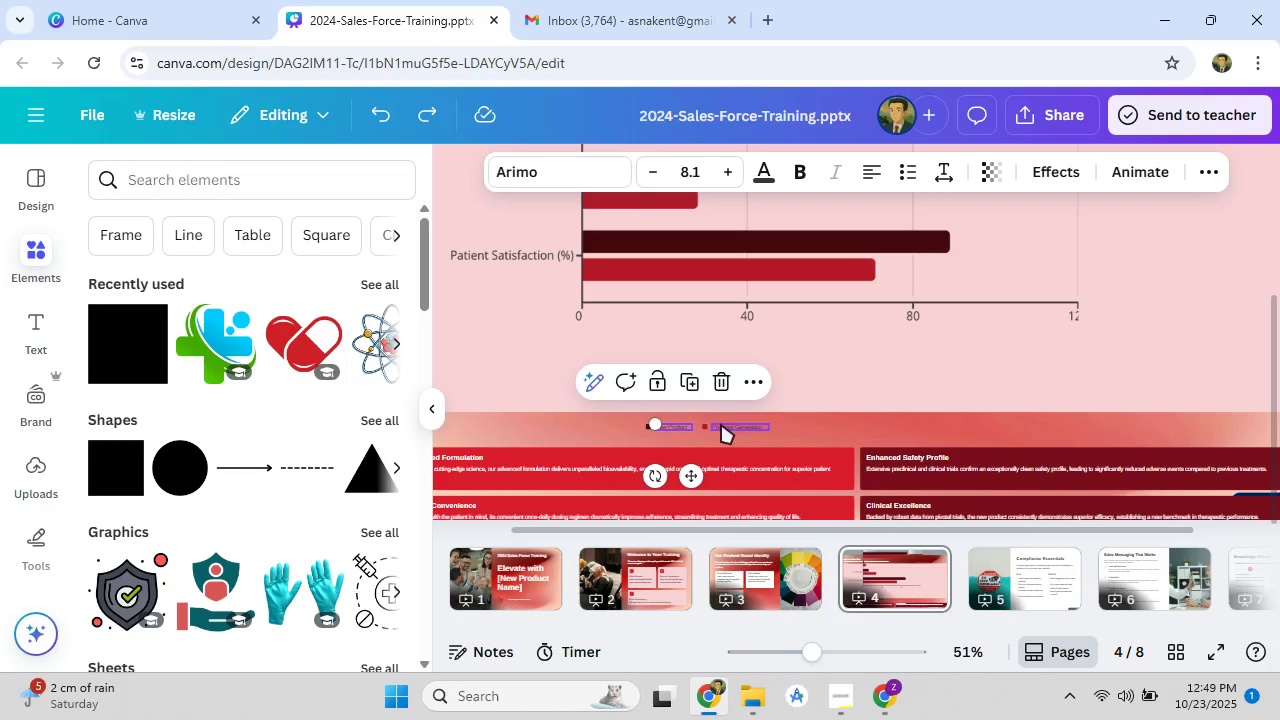 
key(Control+ControlLeft)
 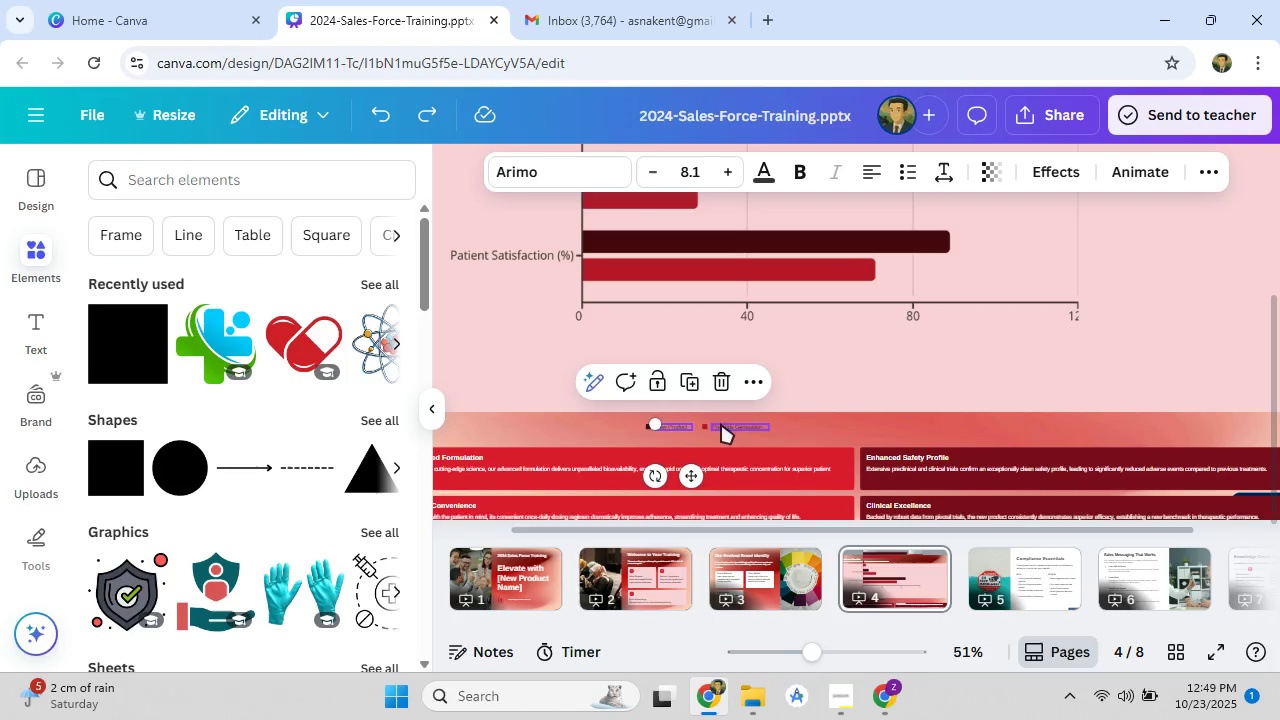 
key(Control+ControlLeft)
 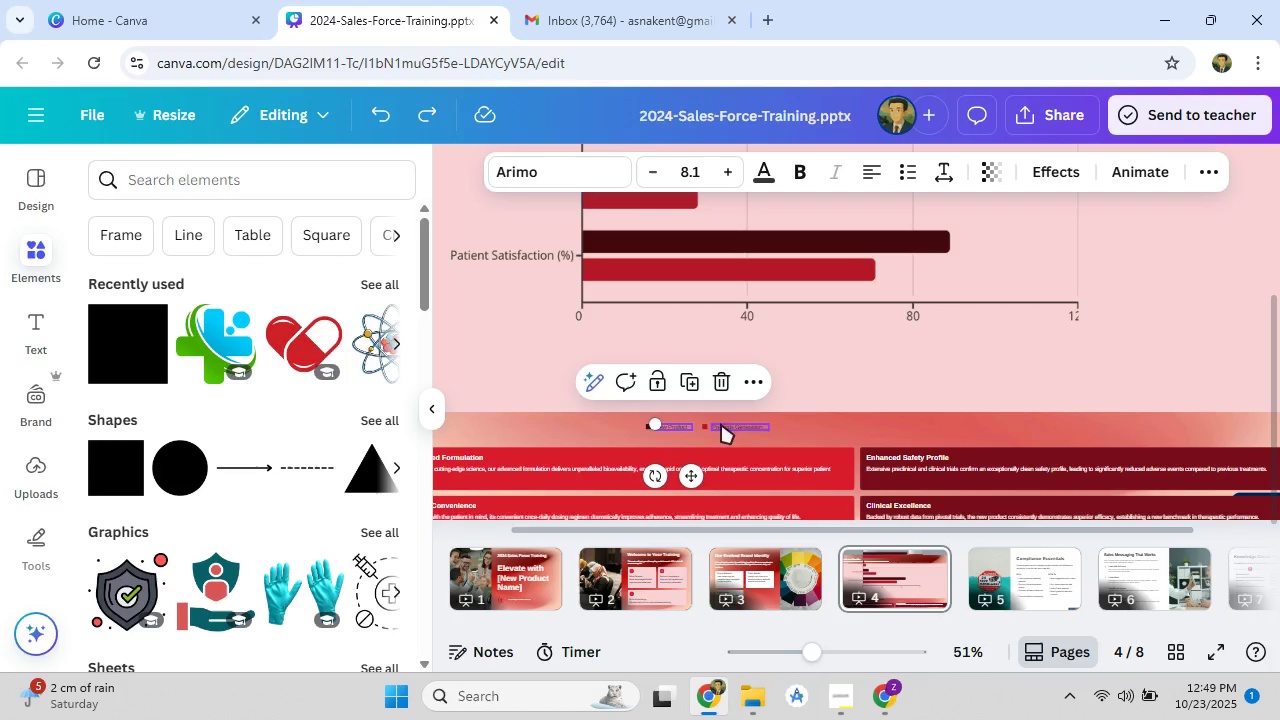 
key(Control+ControlLeft)
 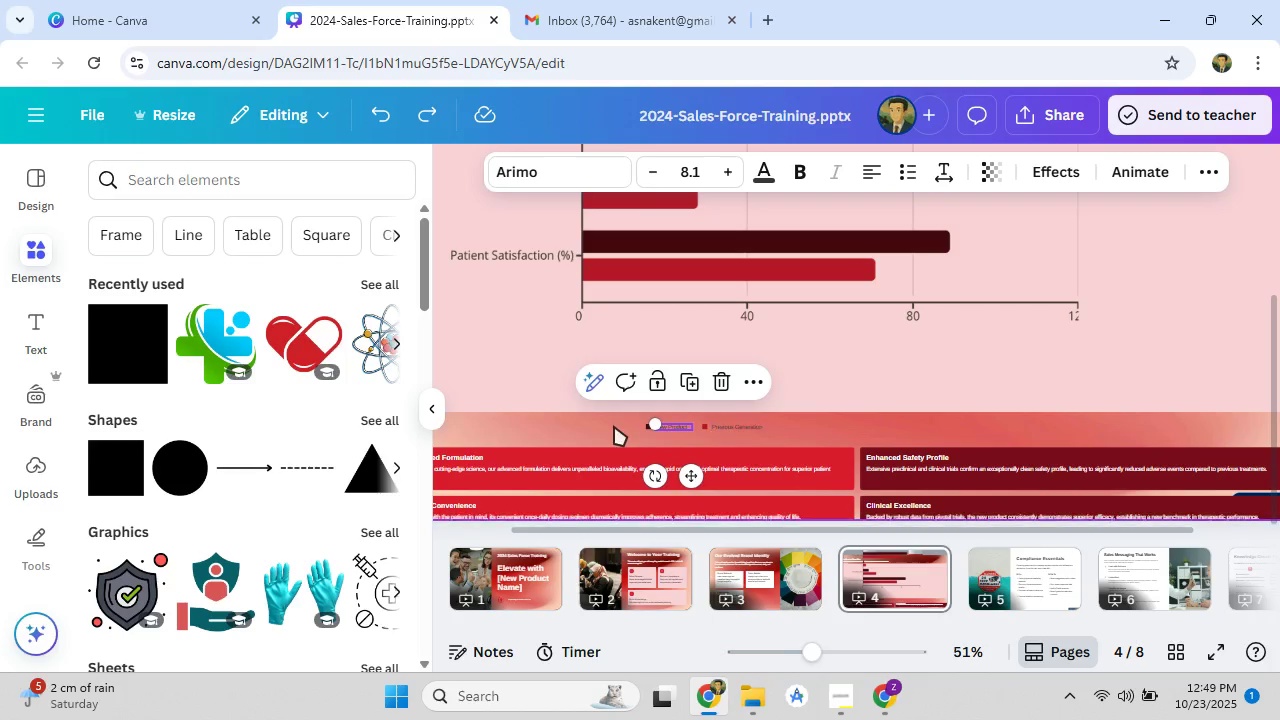 
left_click_drag(start_coordinate=[614, 426], to_coordinate=[678, 426])
 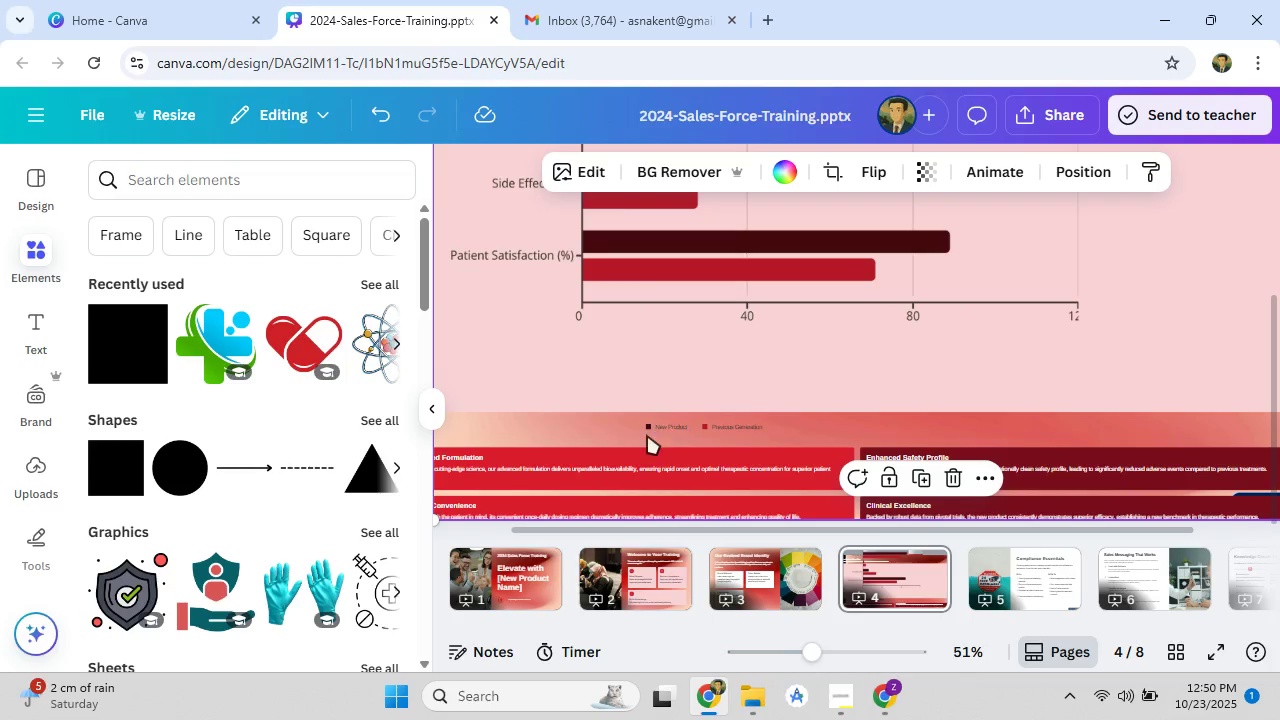 
hold_key(key=ControlLeft, duration=1.14)
 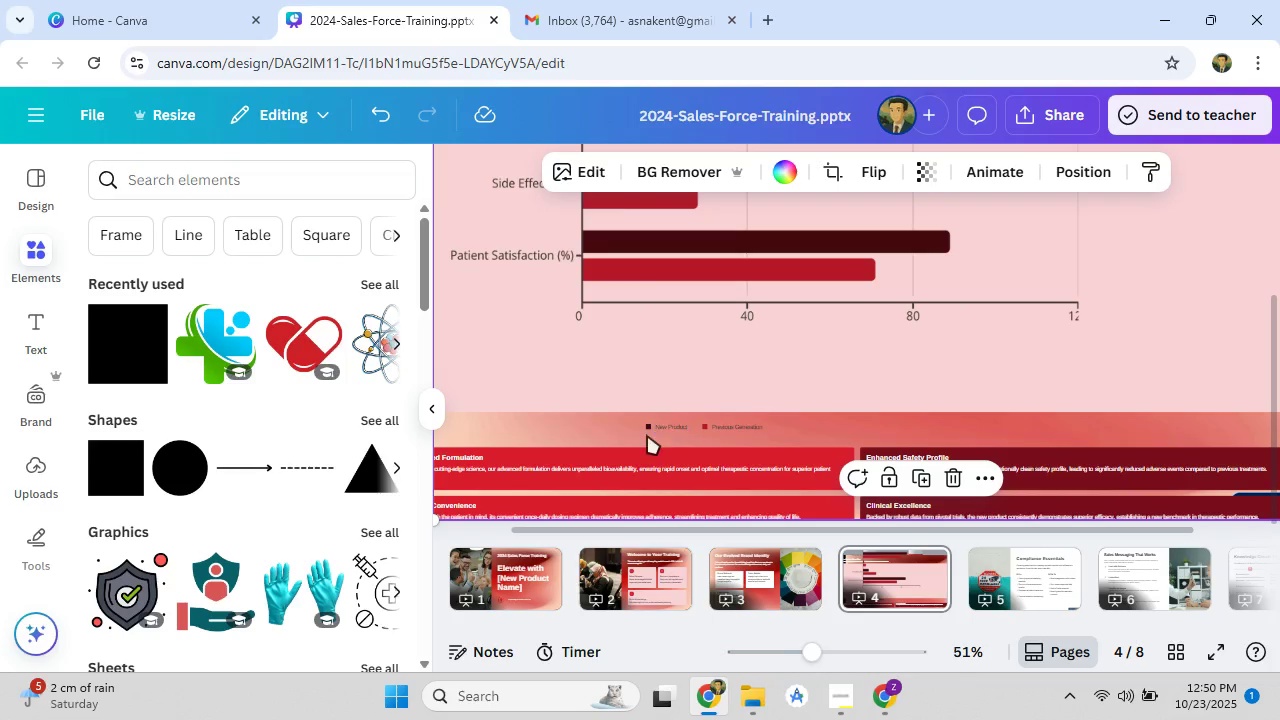 
key(Control+Z)
 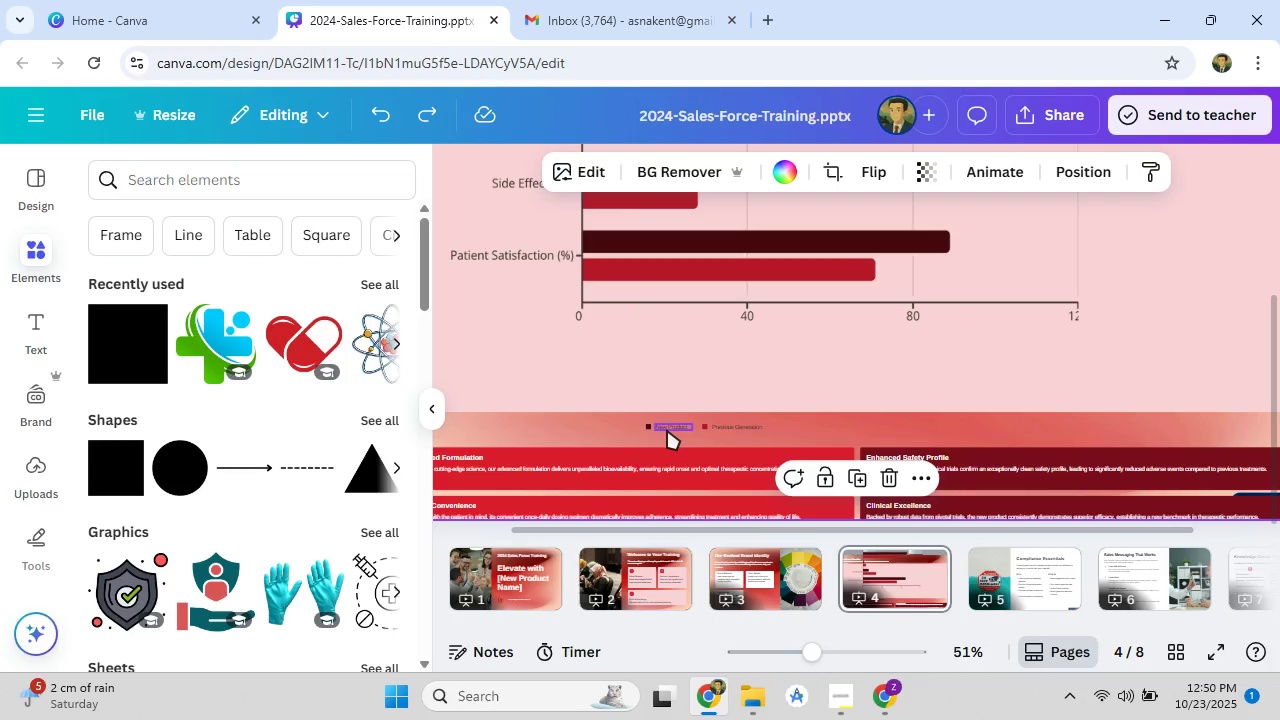 
hold_key(key=ControlLeft, duration=1.85)
left_click([650, 428])
 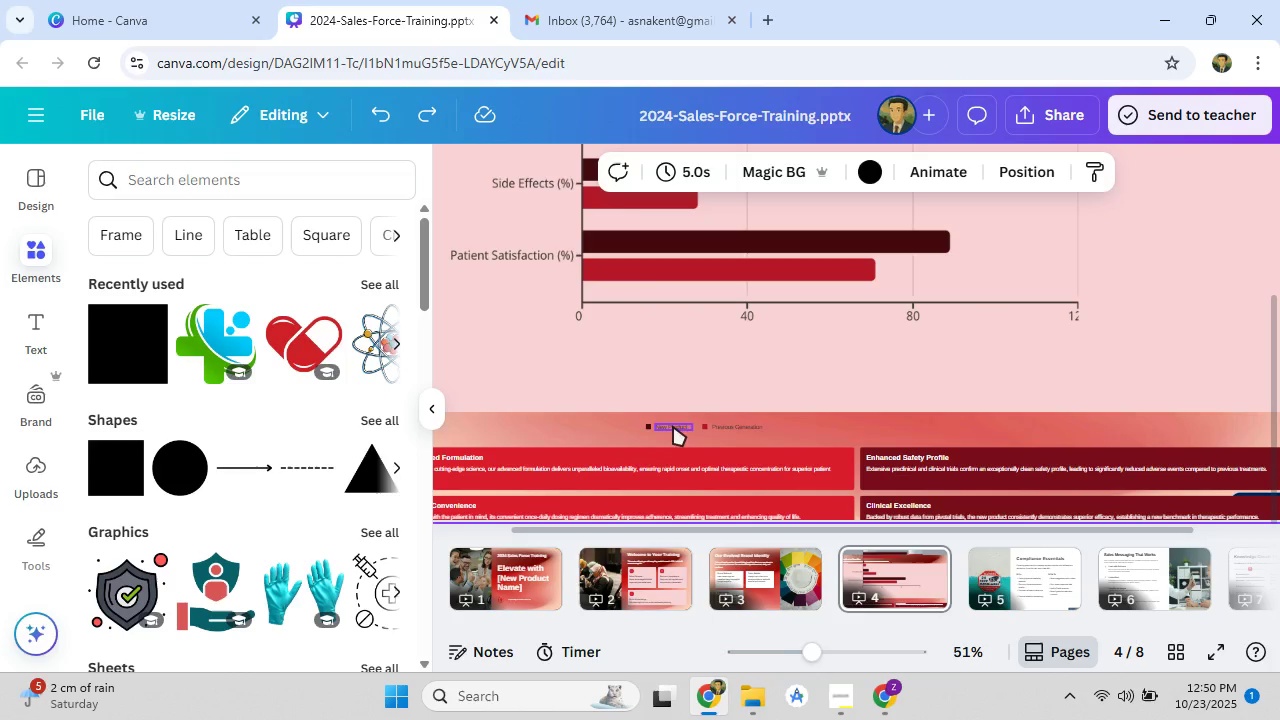 
double_click([672, 426])
 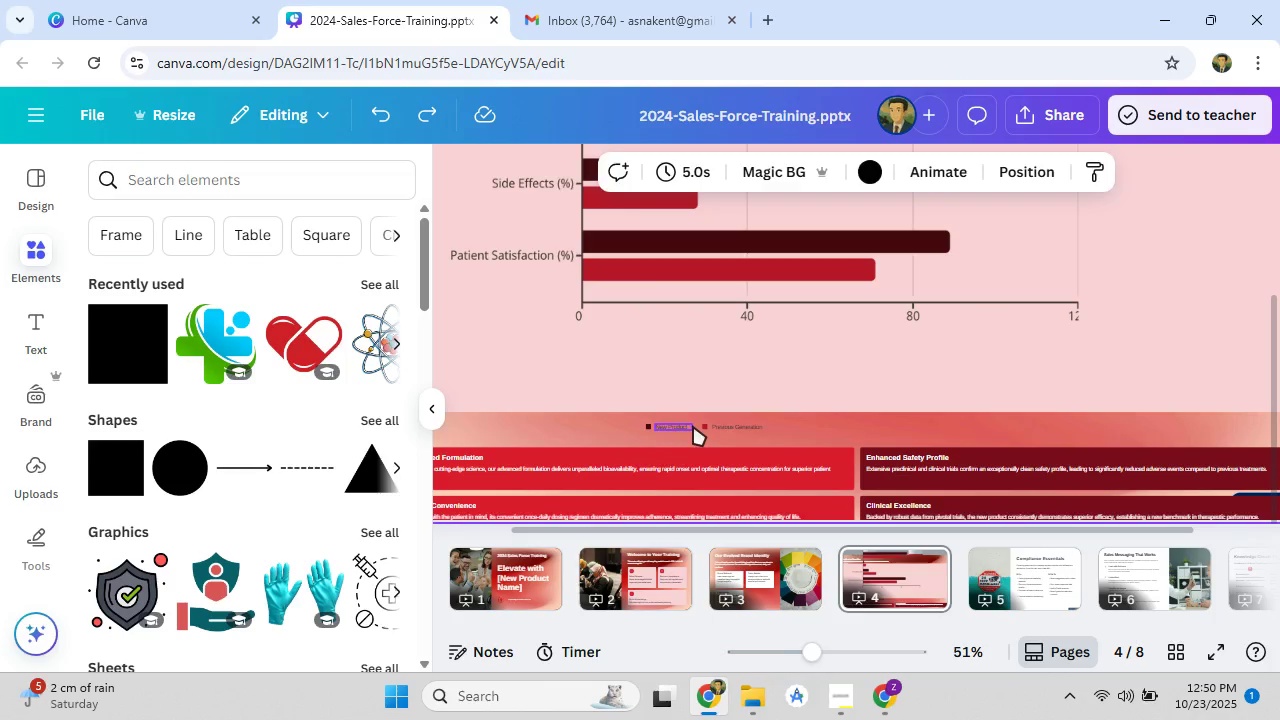 
hold_key(key=ControlLeft, duration=1.61)
left_click([726, 426])
 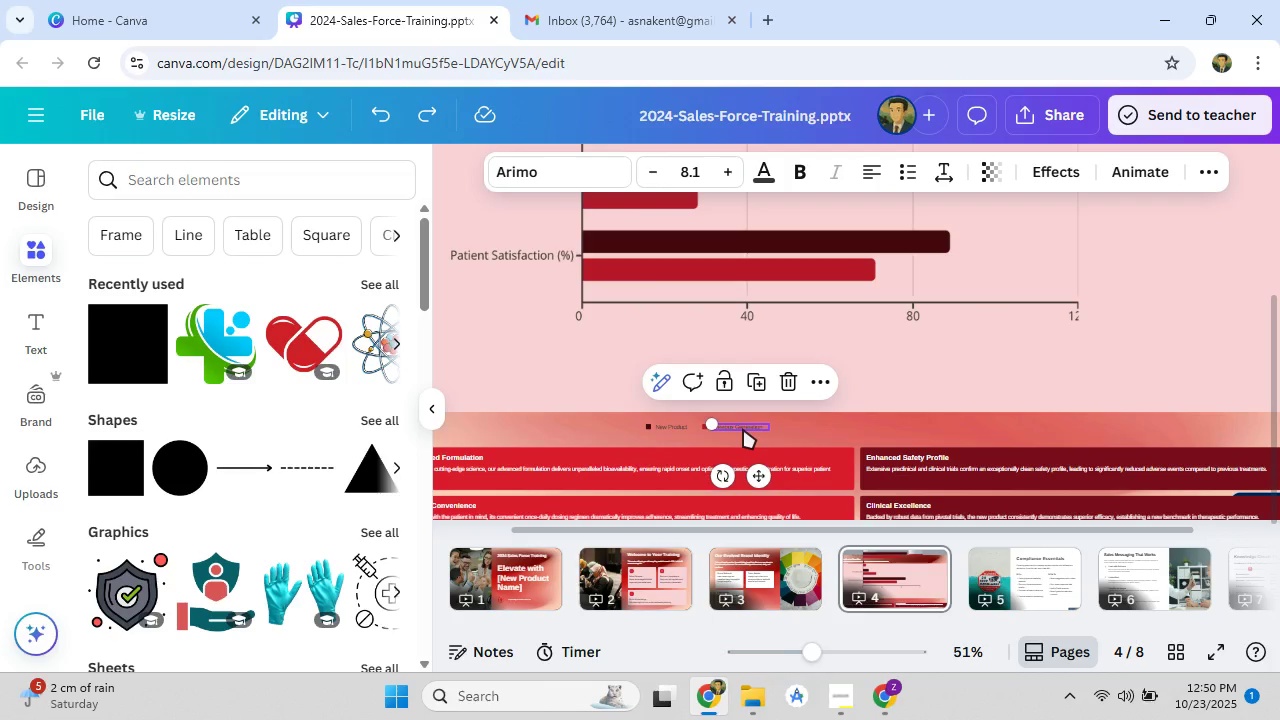 
hold_key(key=ControlLeft, duration=1.52)
 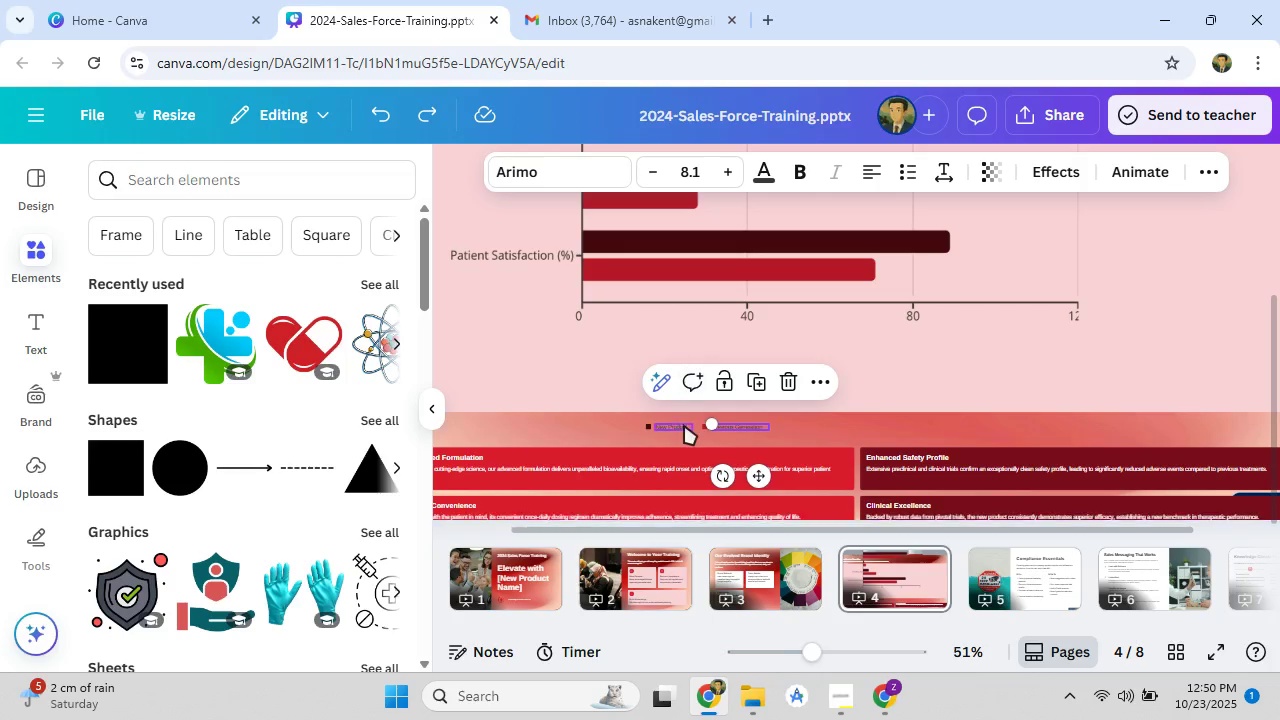 
hold_key(key=ControlLeft, duration=0.48)
 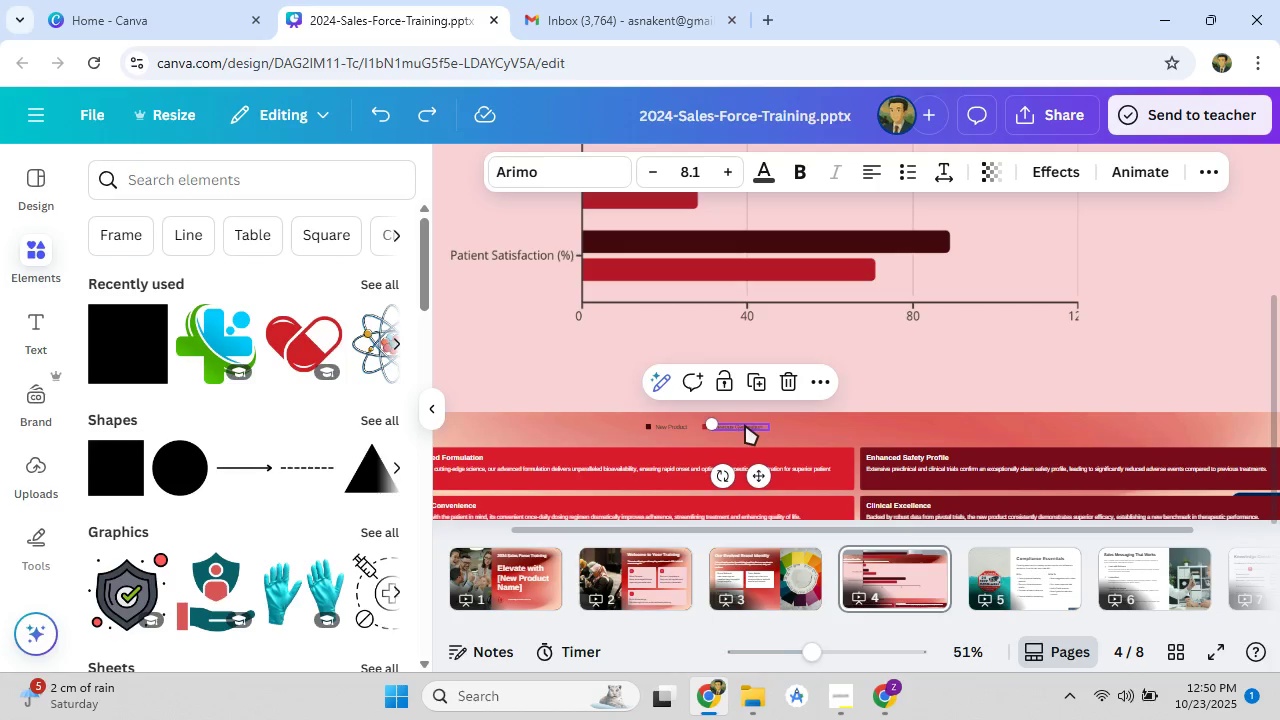 
left_click([745, 425])
 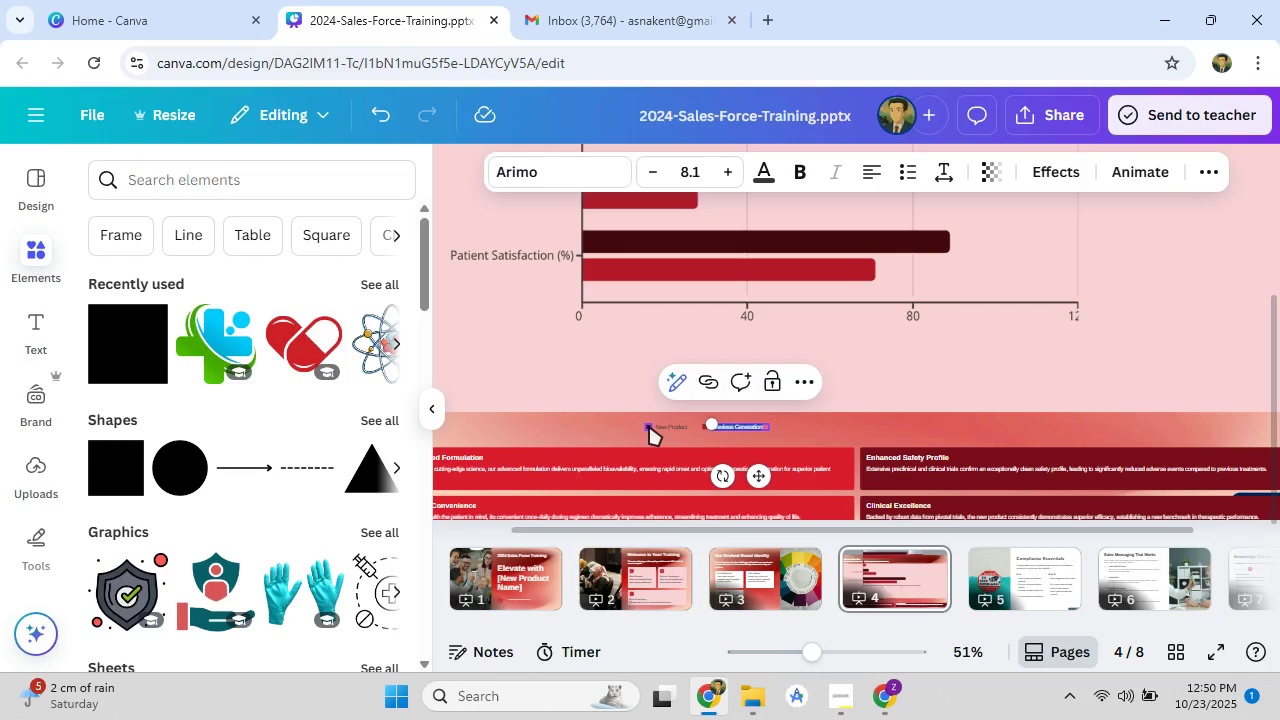 
left_click([649, 426])
 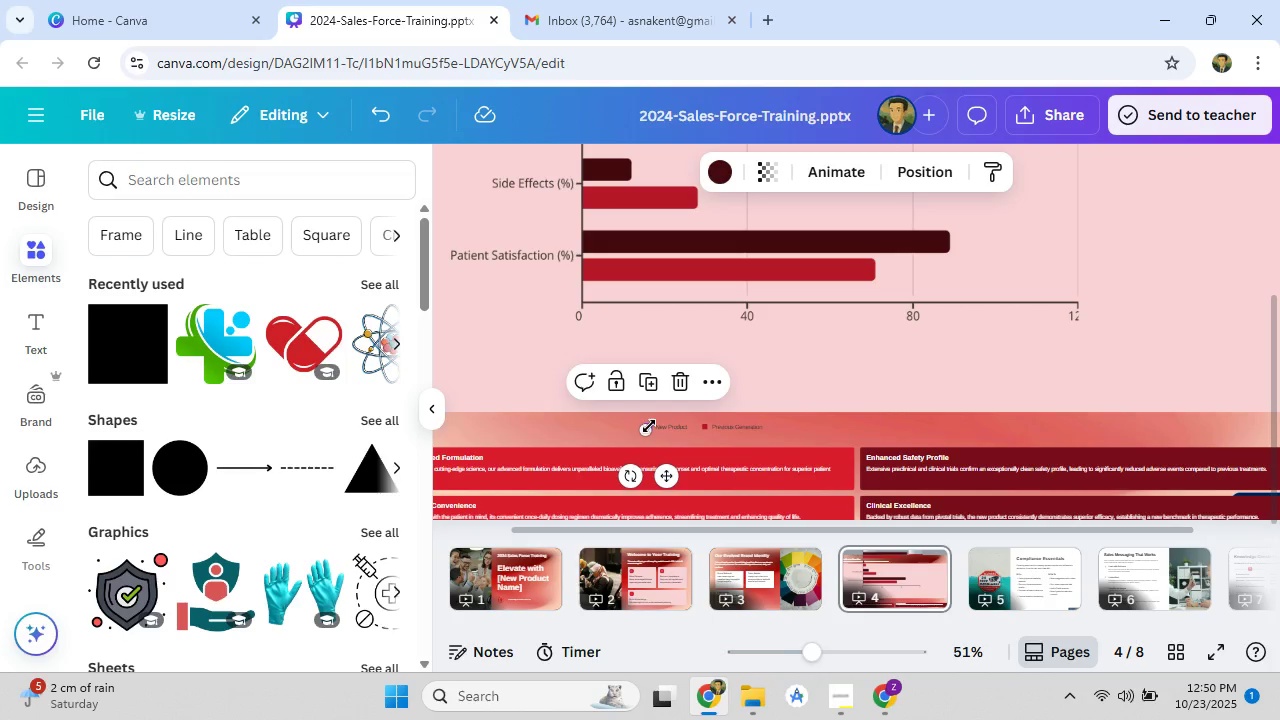 
hold_key(key=ControlLeft, duration=1.56)
hold_key(key=ShiftLeft, duration=1.27)
left_click([672, 422])
 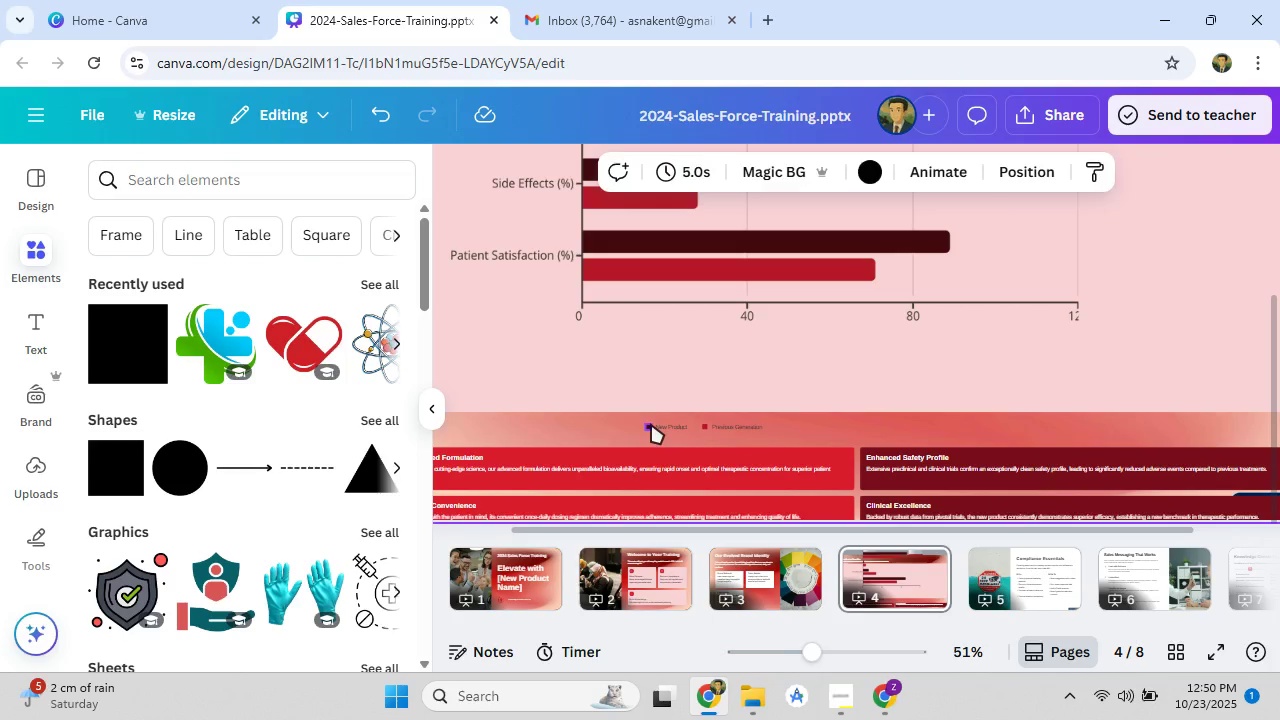 
left_click([651, 424])
 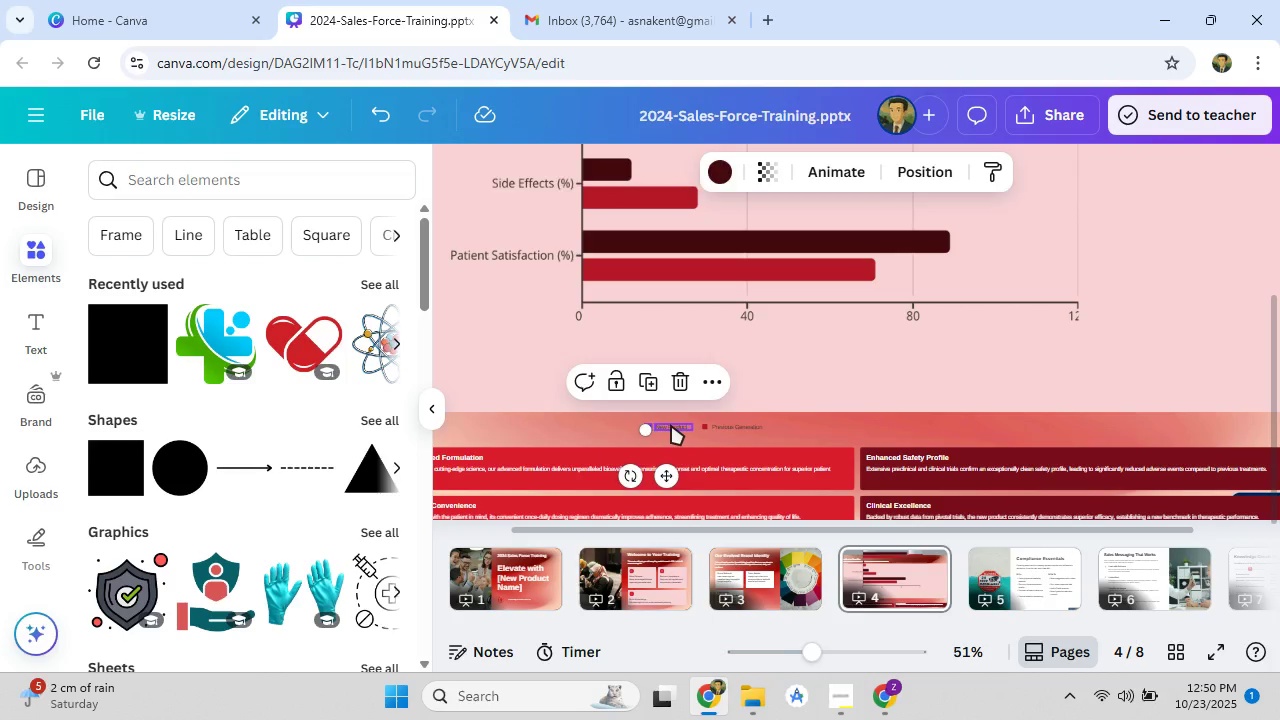 
left_click([671, 425])
 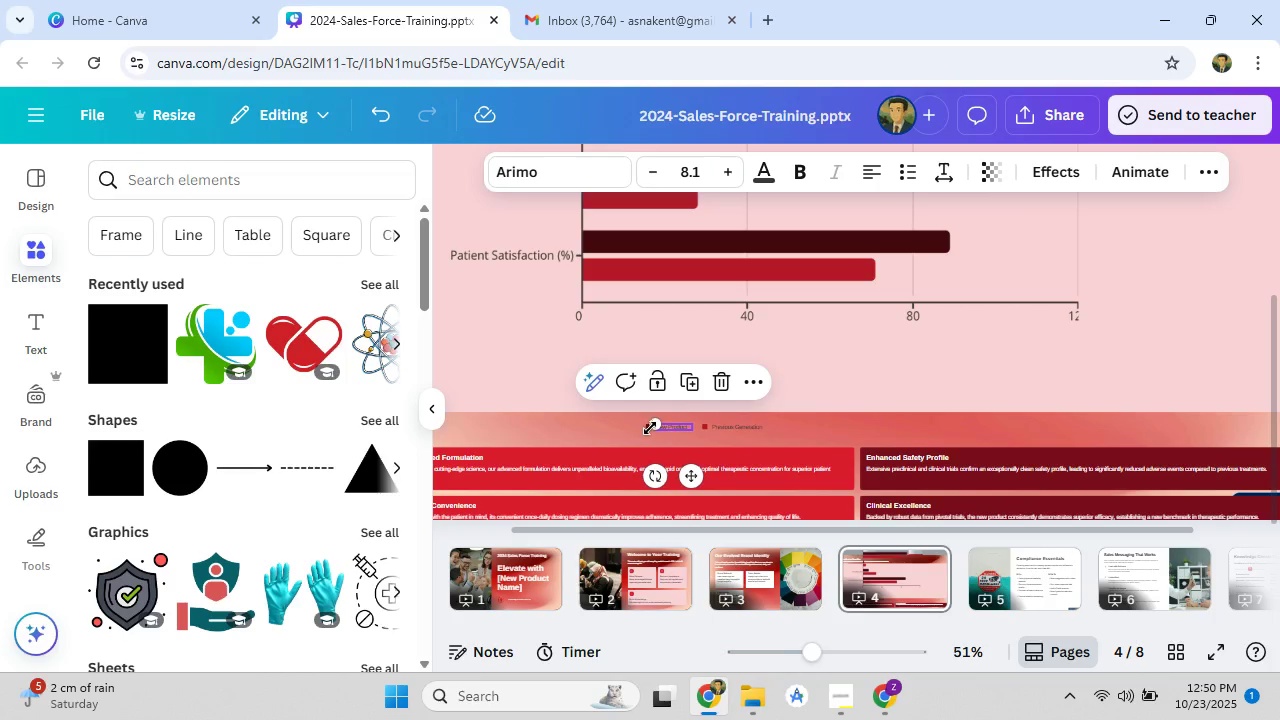 
left_click_drag(start_coordinate=[681, 425], to_coordinate=[810, 375])
 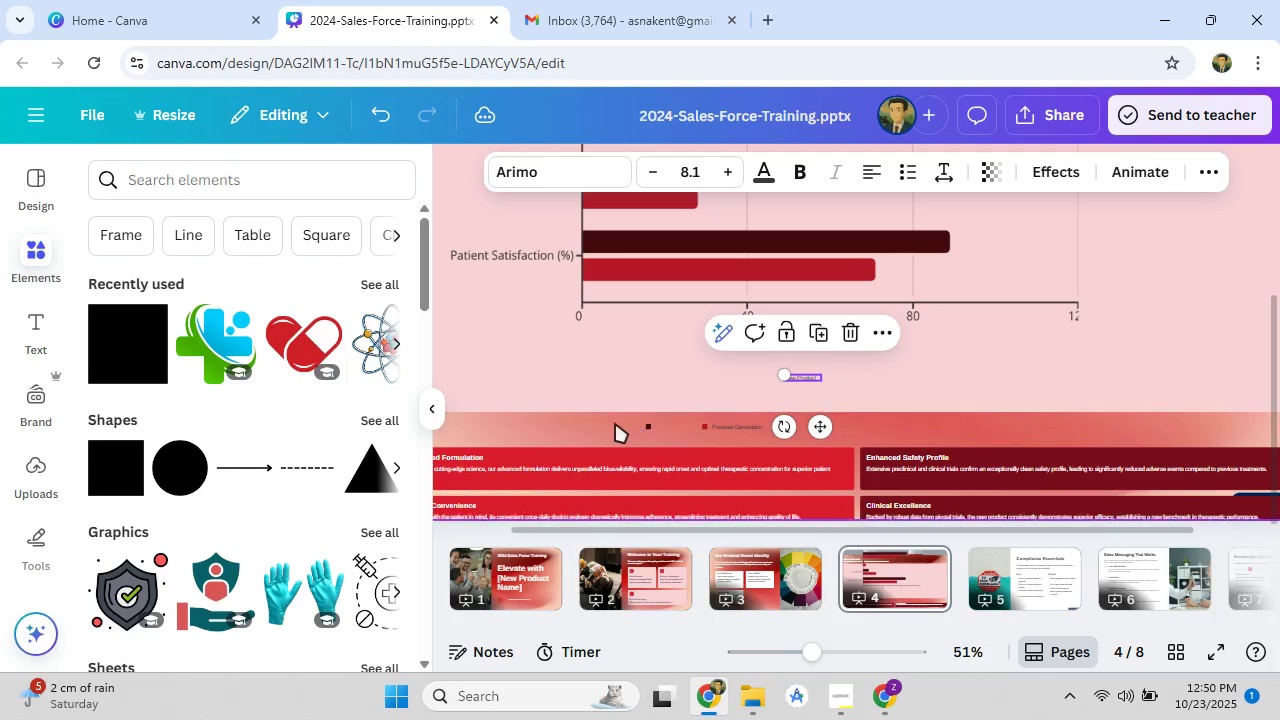 
left_click_drag(start_coordinate=[648, 428], to_coordinate=[690, 382])
 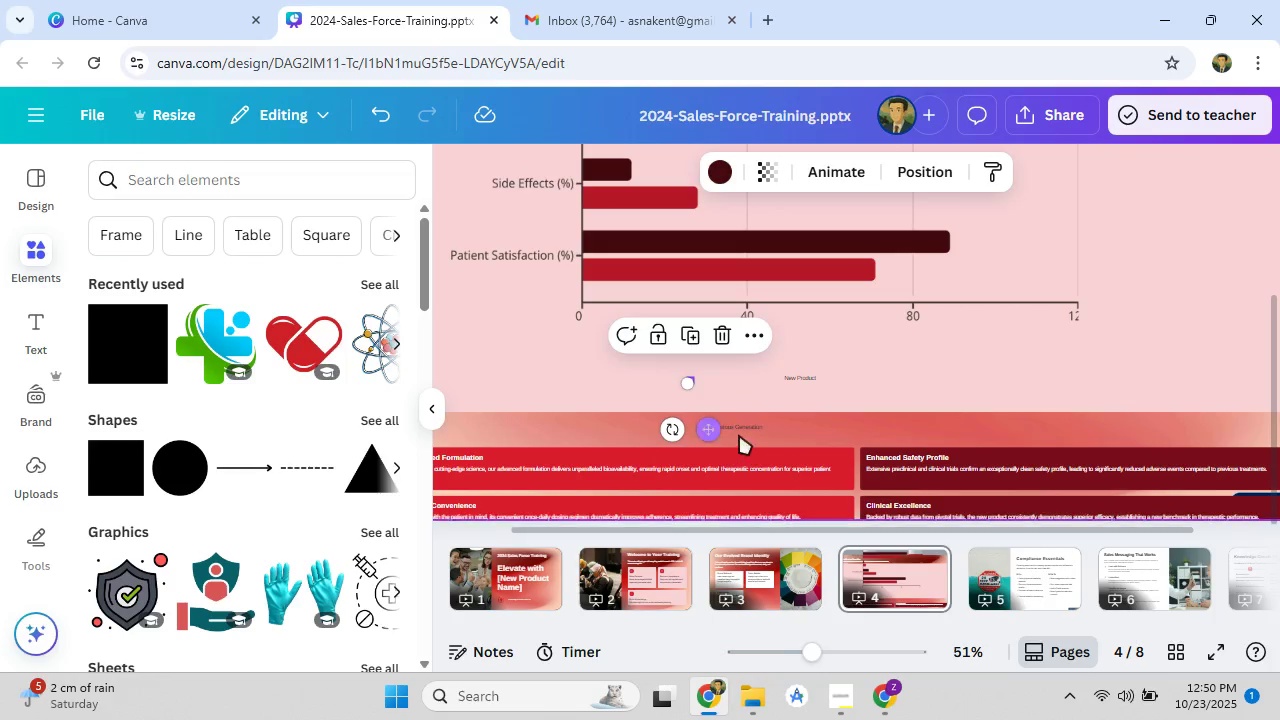 
left_click_drag(start_coordinate=[739, 429], to_coordinate=[1000, 374])
 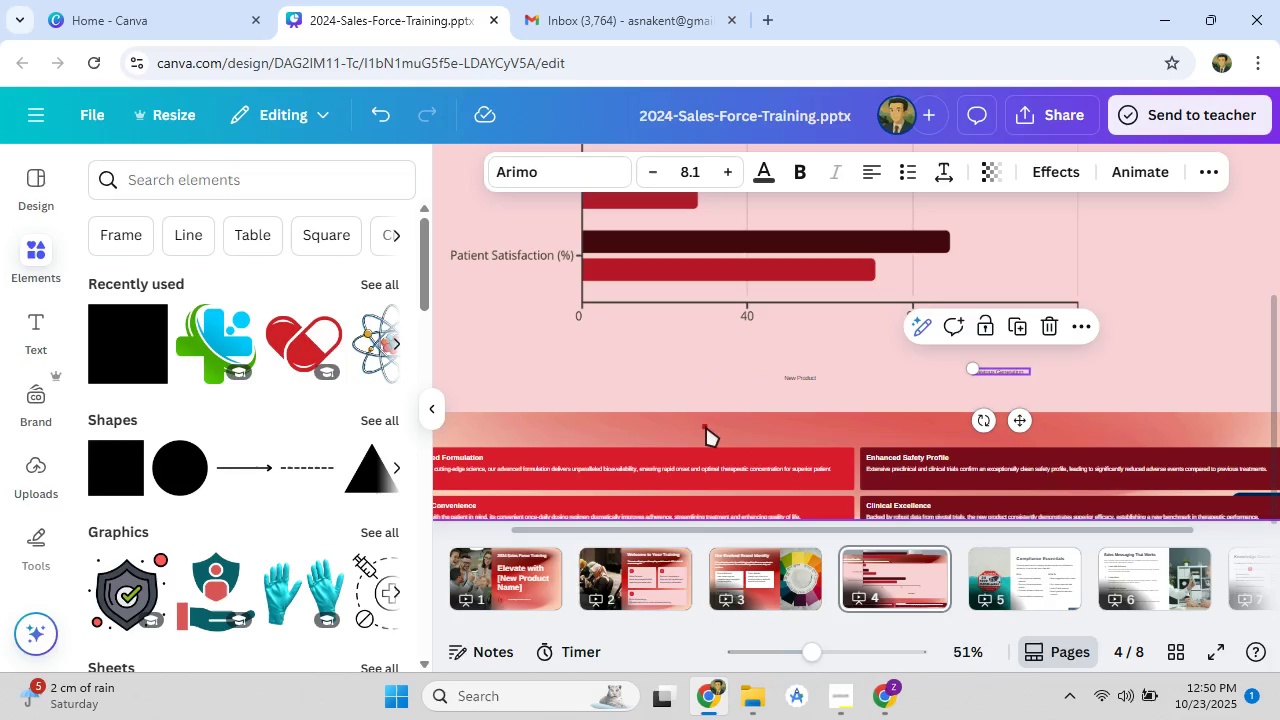 
left_click_drag(start_coordinate=[704, 427], to_coordinate=[865, 382])
 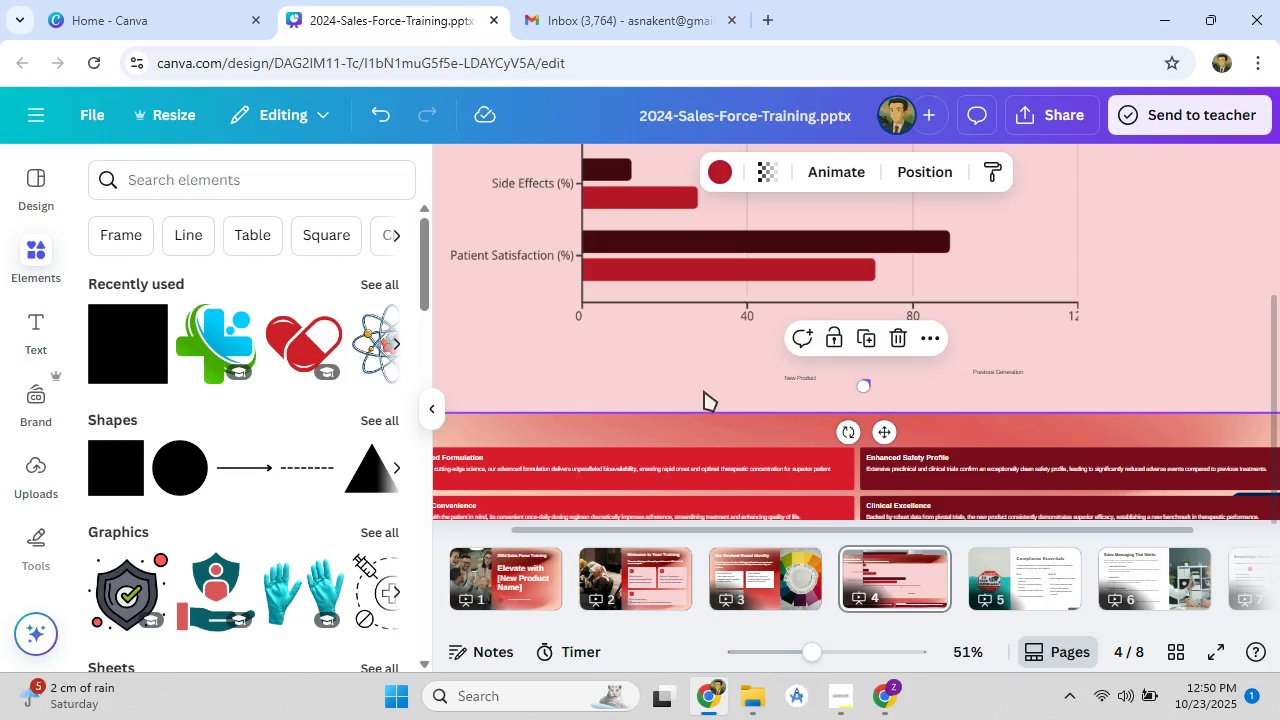 
left_click([720, 393])
 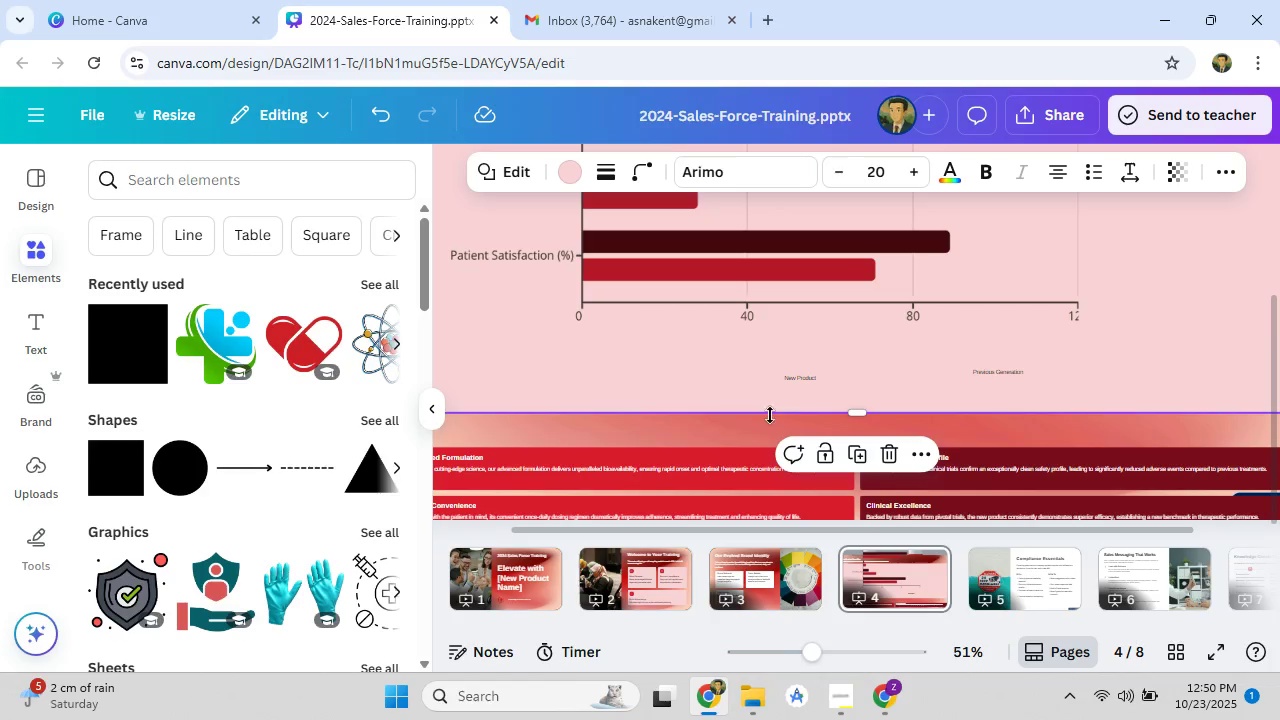 
left_click_drag(start_coordinate=[855, 418], to_coordinate=[870, 354])
 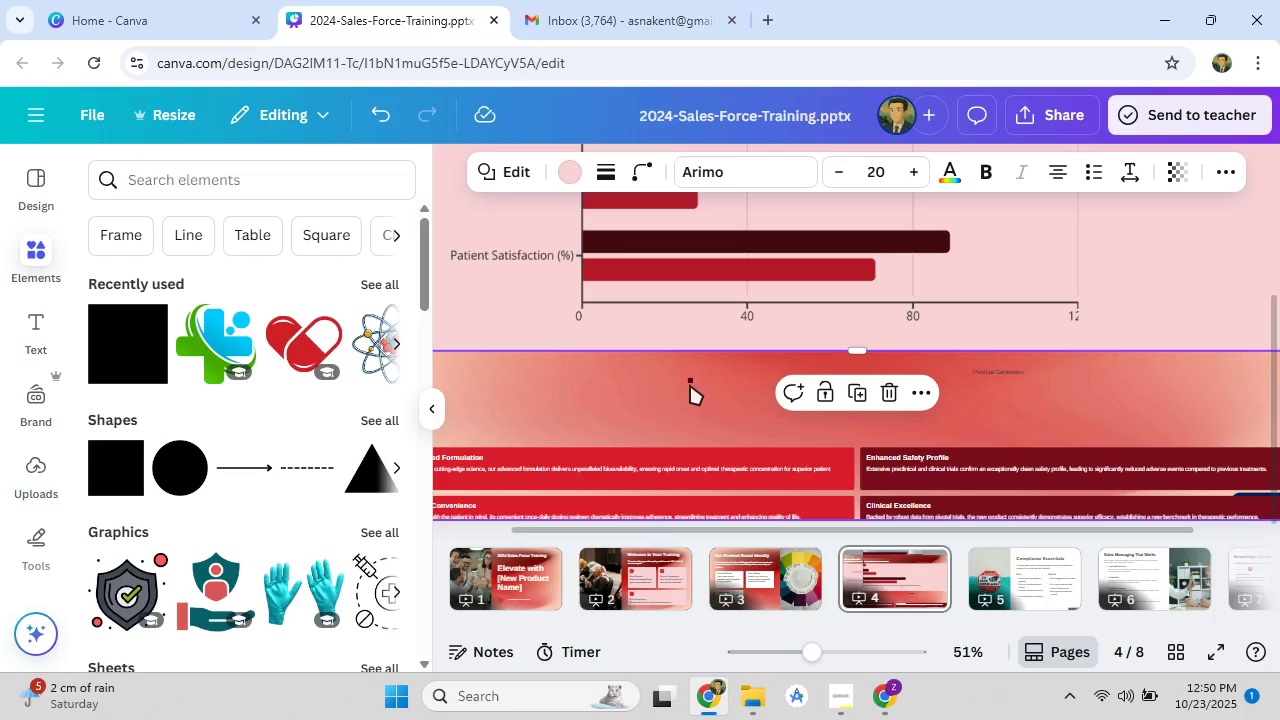 
left_click([690, 385])
 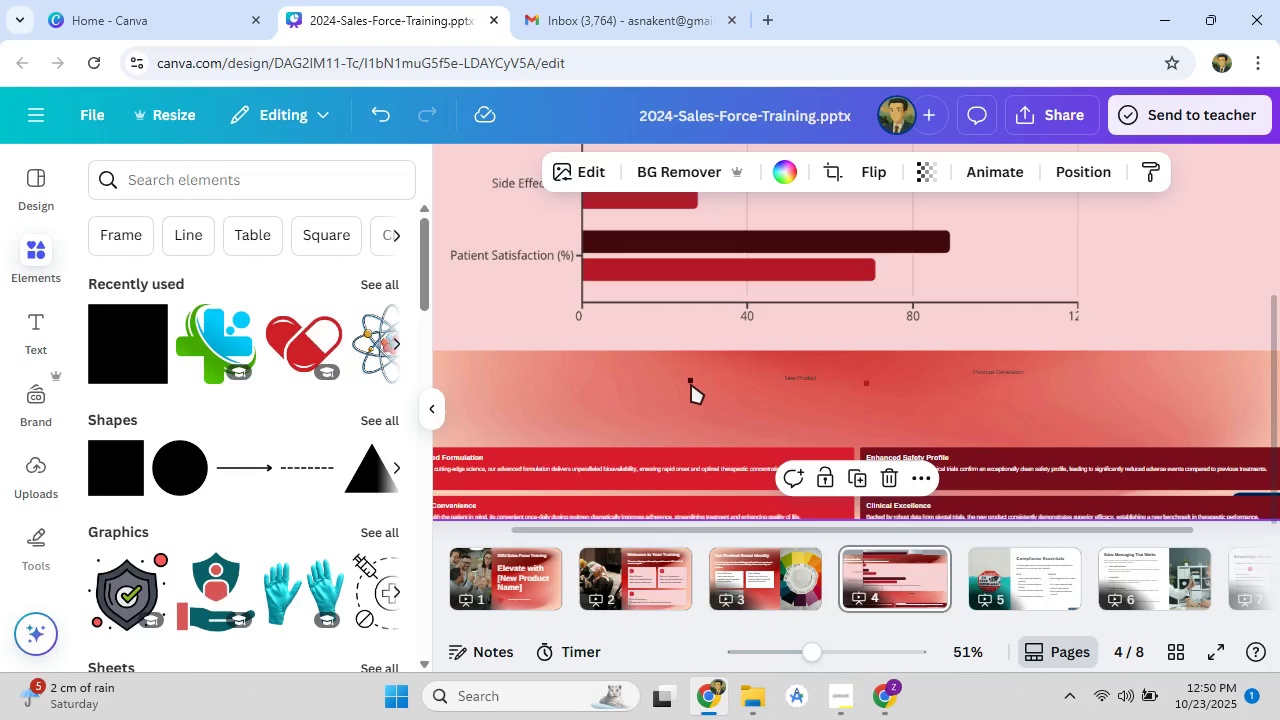 
left_click([691, 384])
 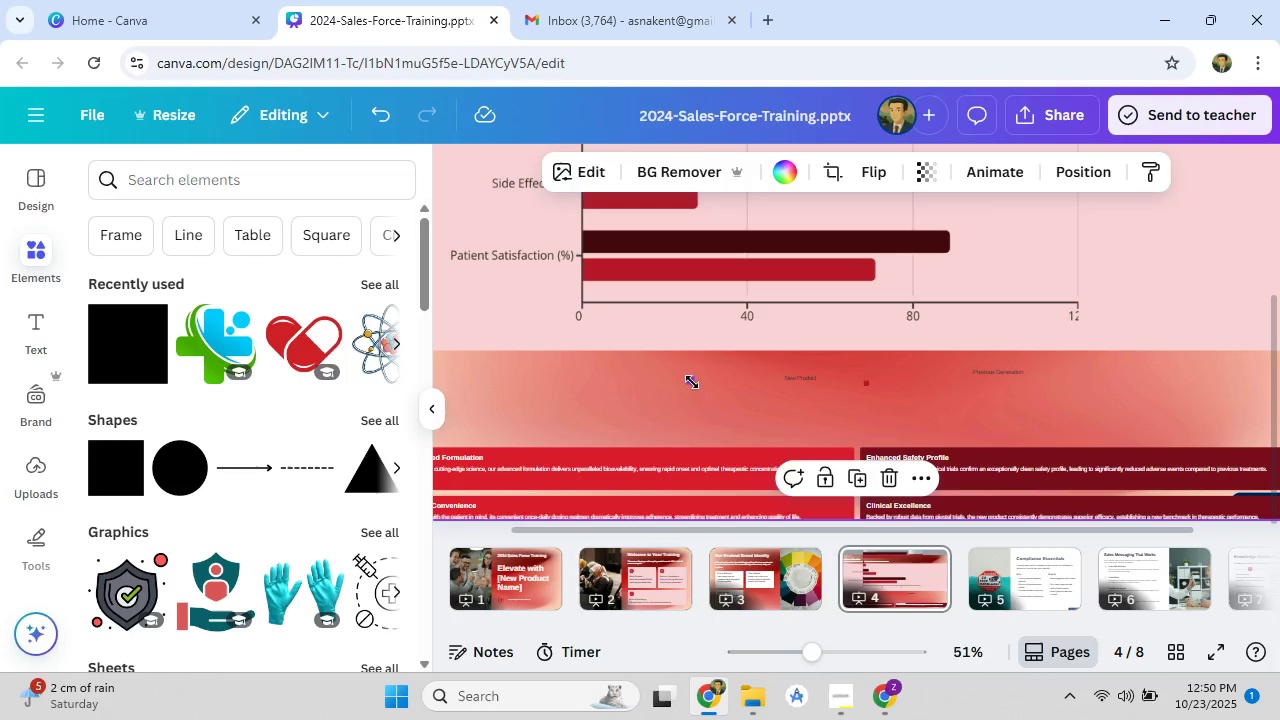 
left_click([692, 382])
 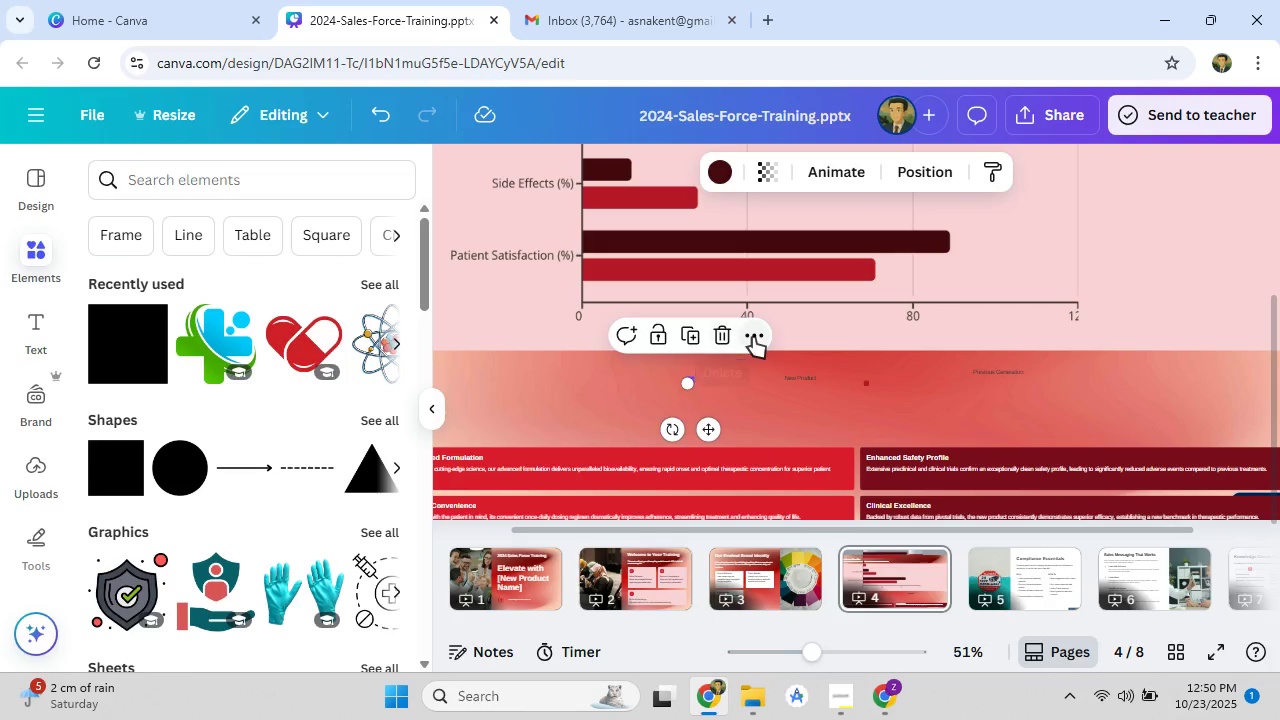 
left_click([753, 337])
 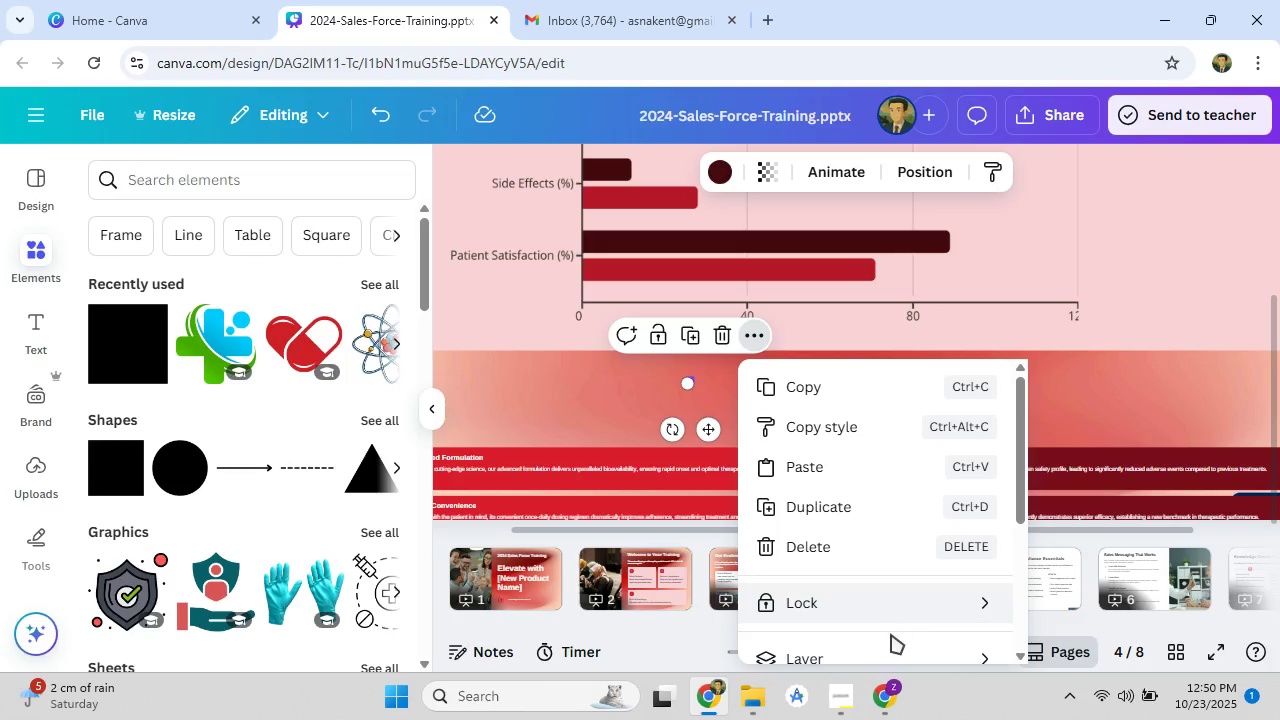 
left_click([891, 645])
 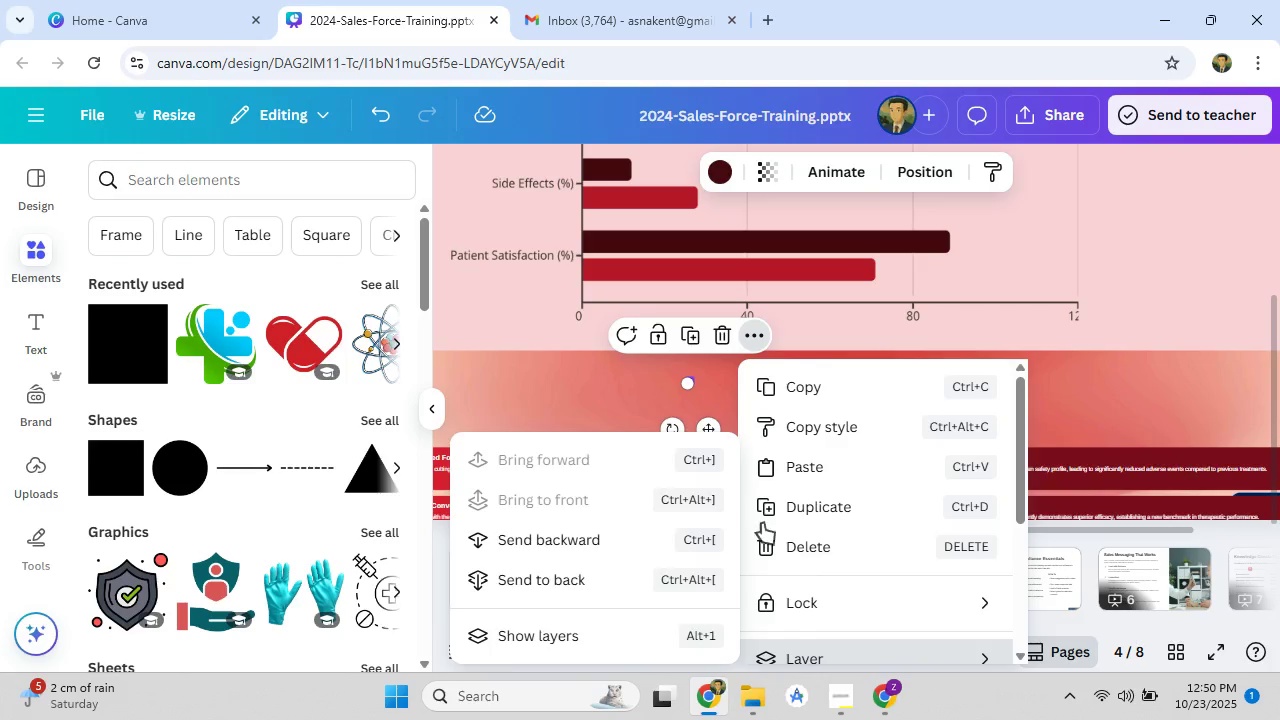 
wait(6.71)
 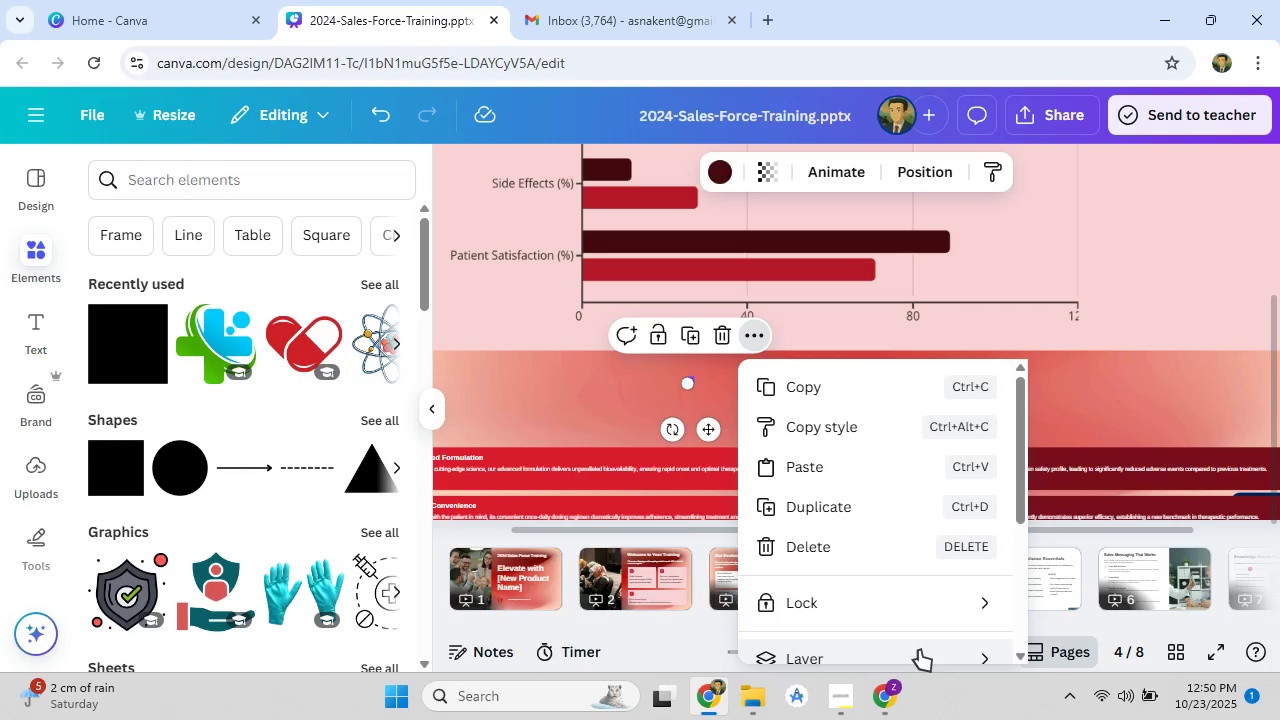 
left_click_drag(start_coordinate=[597, 340], to_coordinate=[596, 382])
 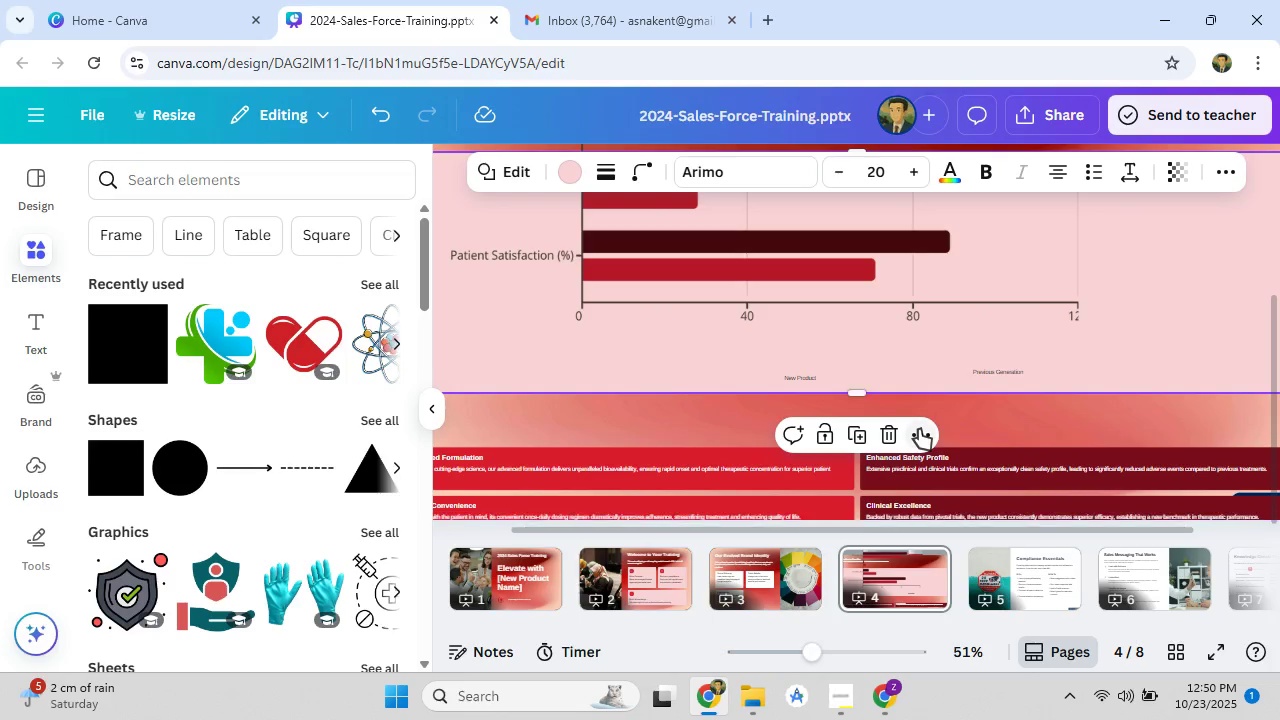 
left_click([919, 429])
 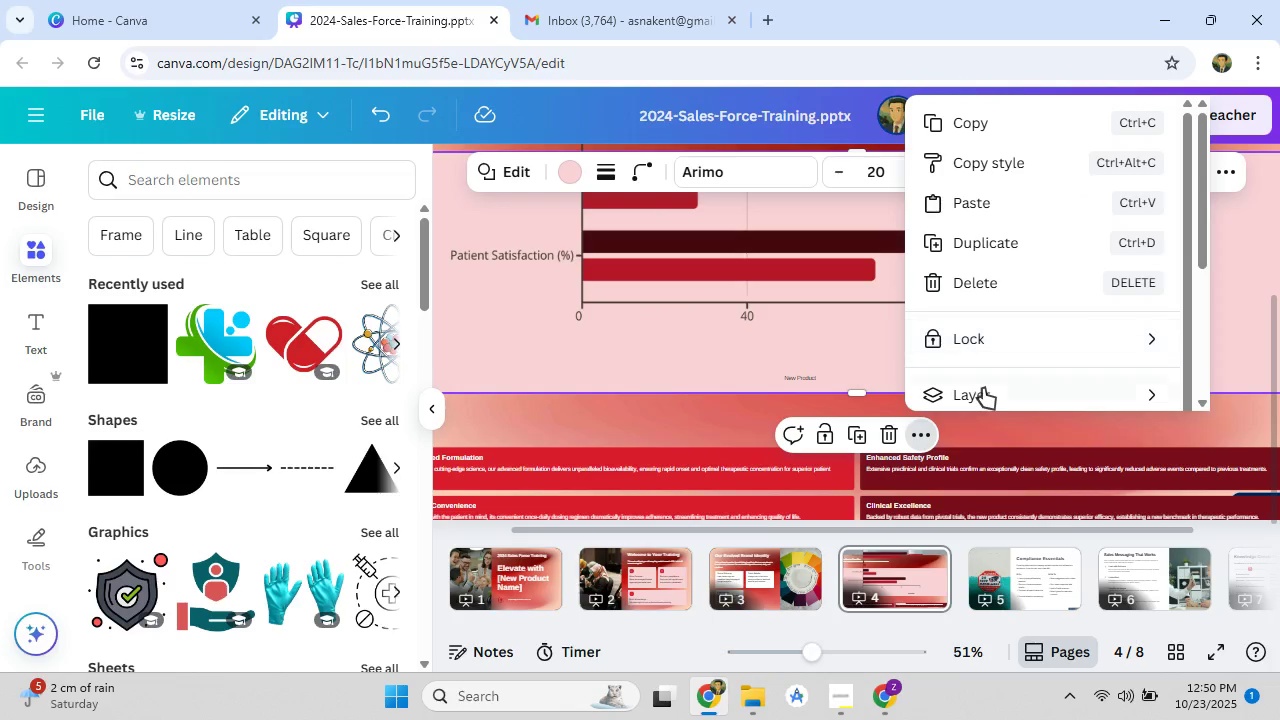 
left_click([983, 388])
 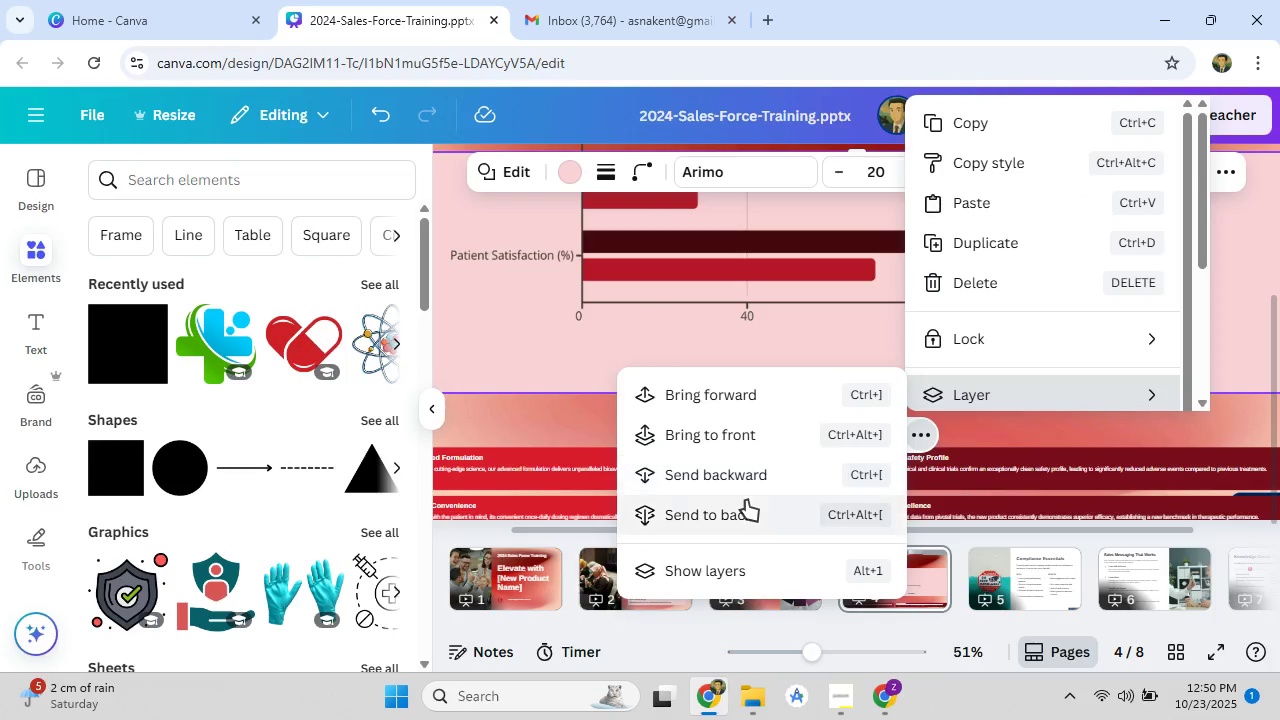 
left_click([746, 500])
 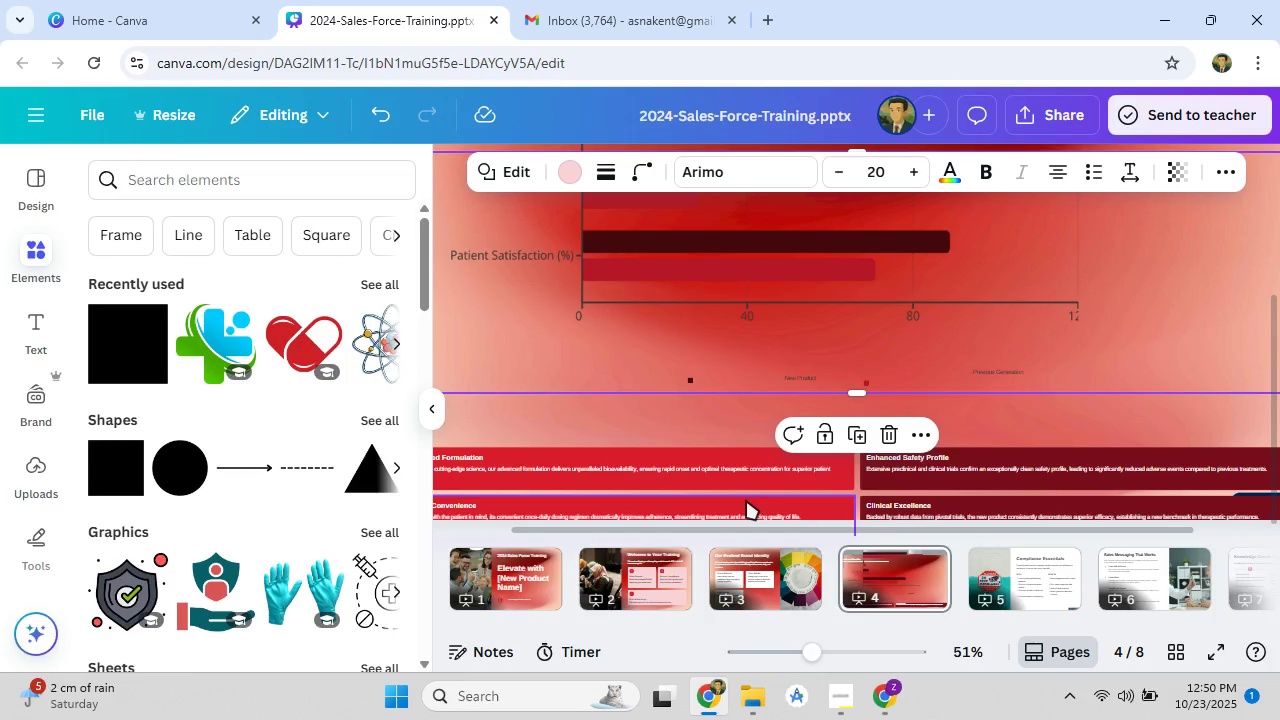 
key(Control+Z)
 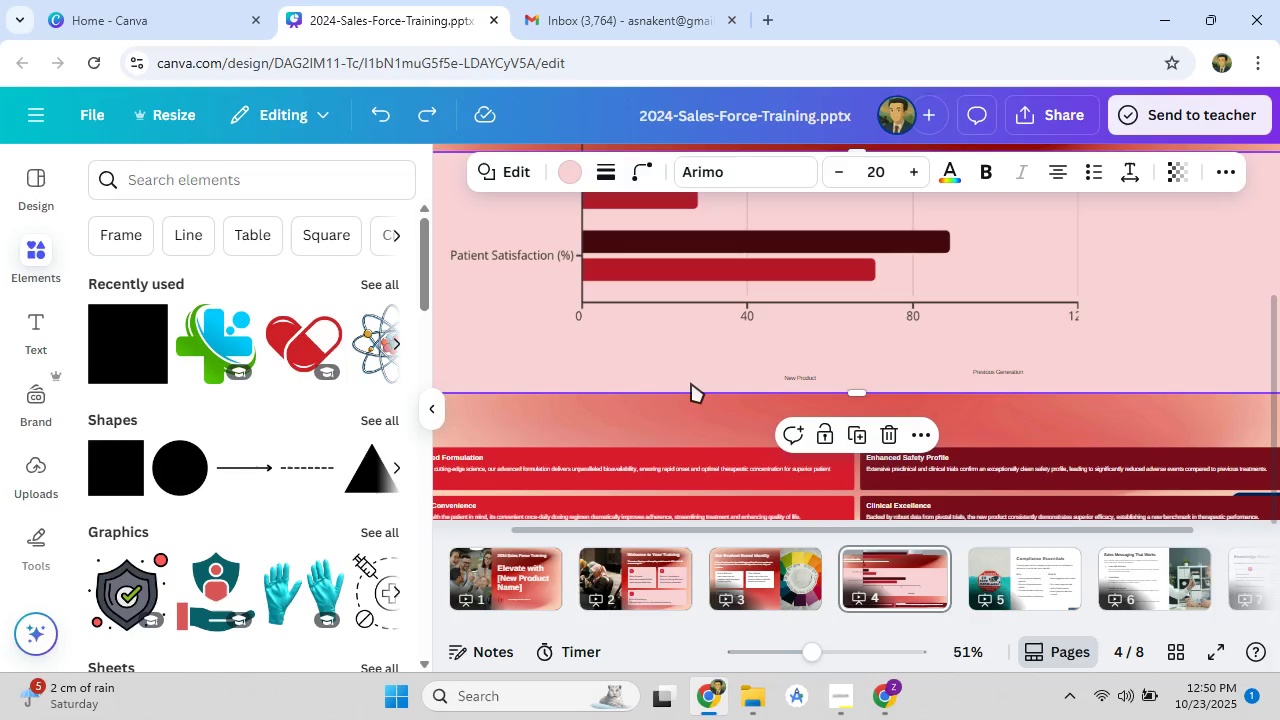 
left_click([691, 380])
 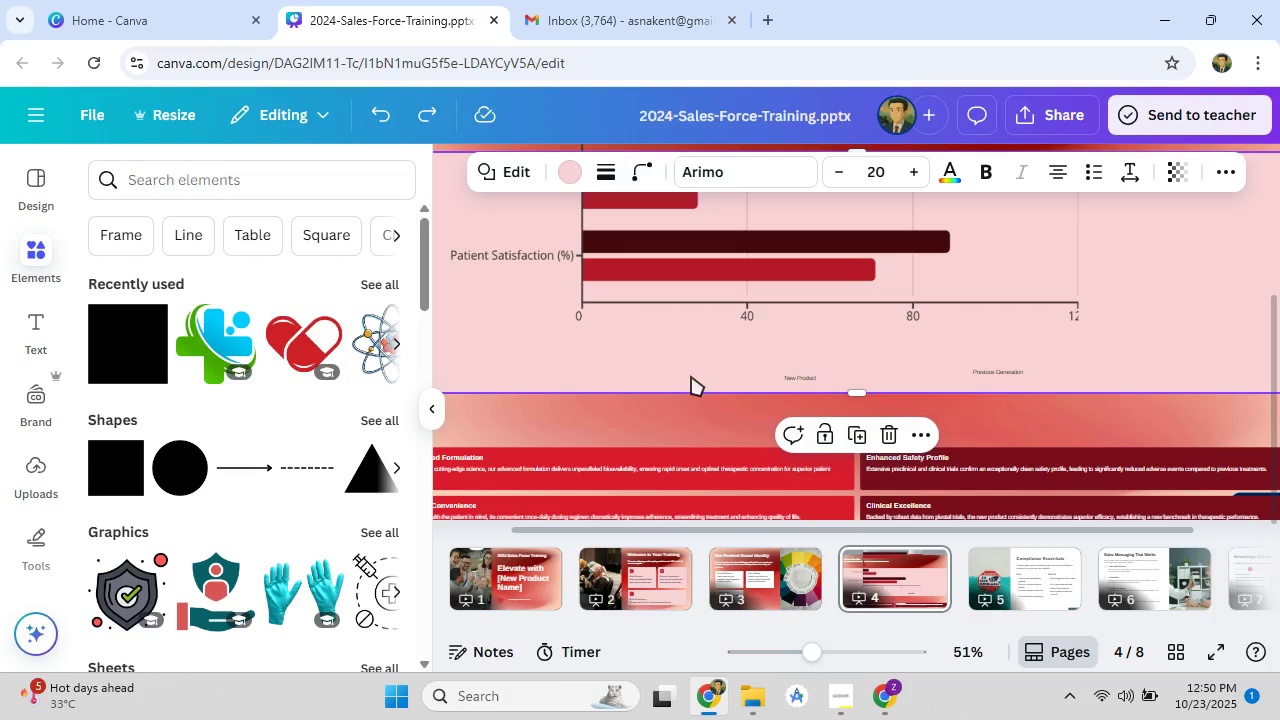 
left_click([691, 376])
 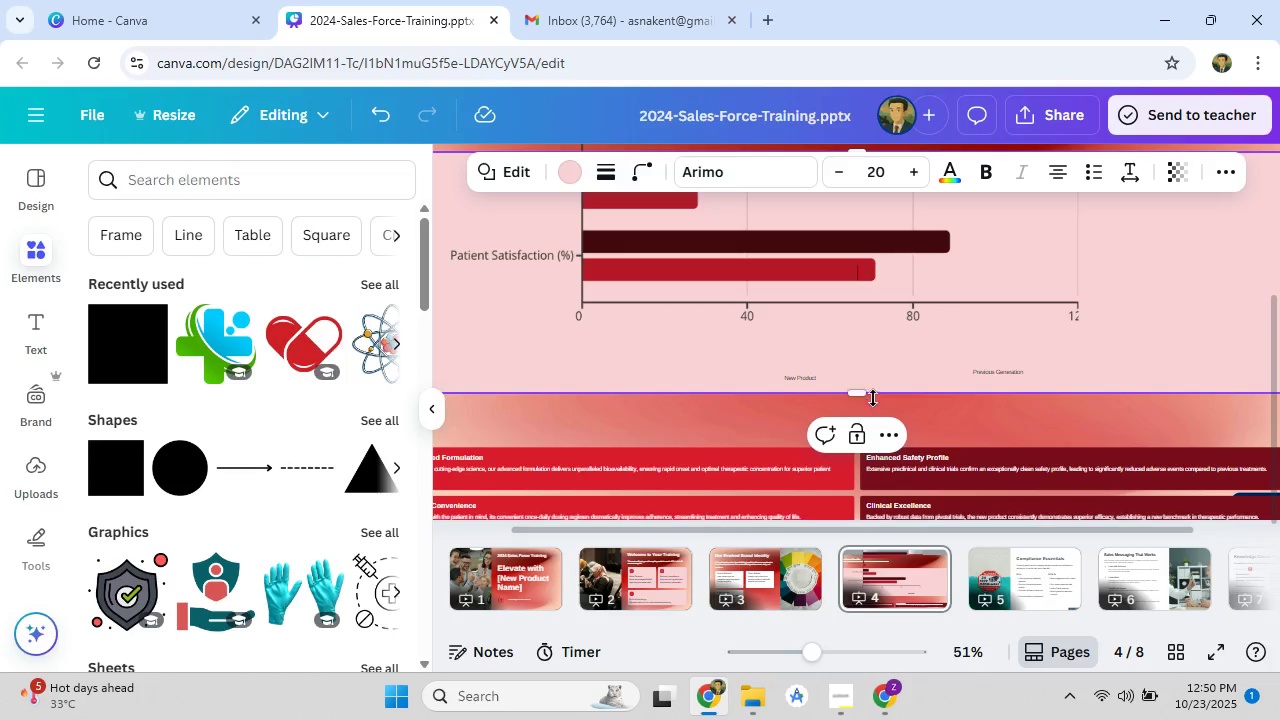 
left_click_drag(start_coordinate=[863, 395], to_coordinate=[868, 373])
 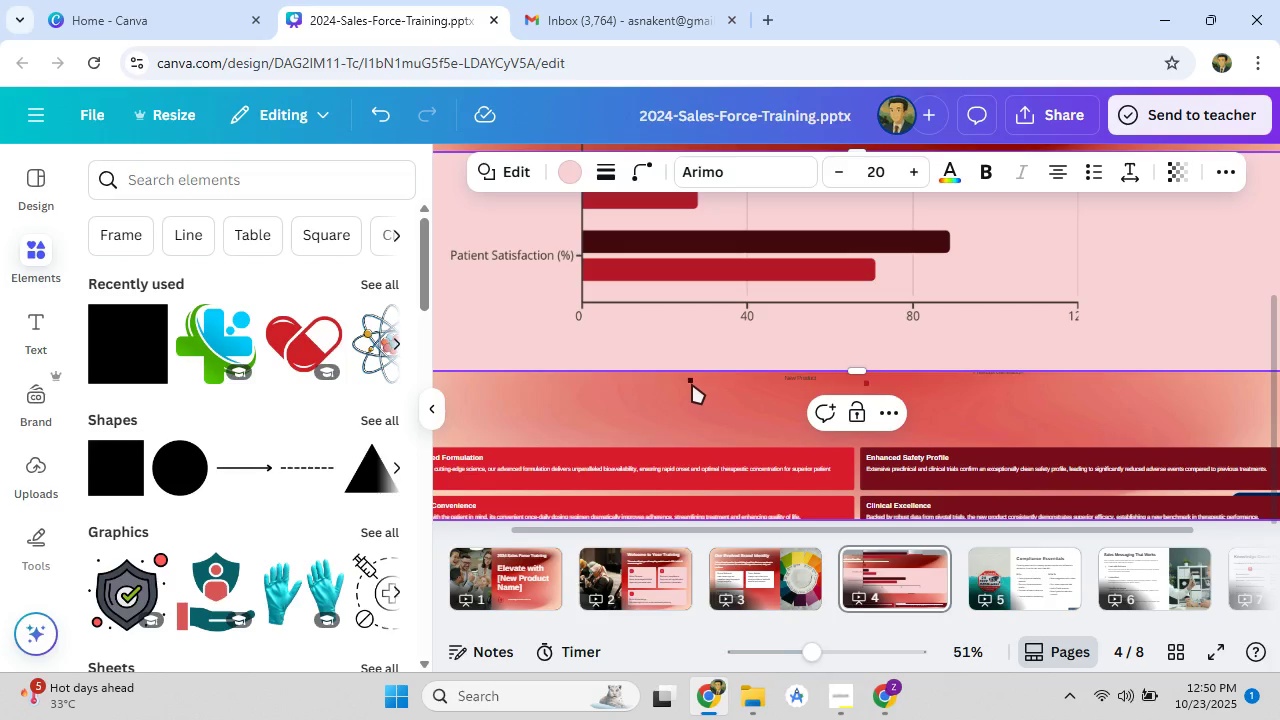 
left_click_drag(start_coordinate=[692, 381], to_coordinate=[726, 360])
 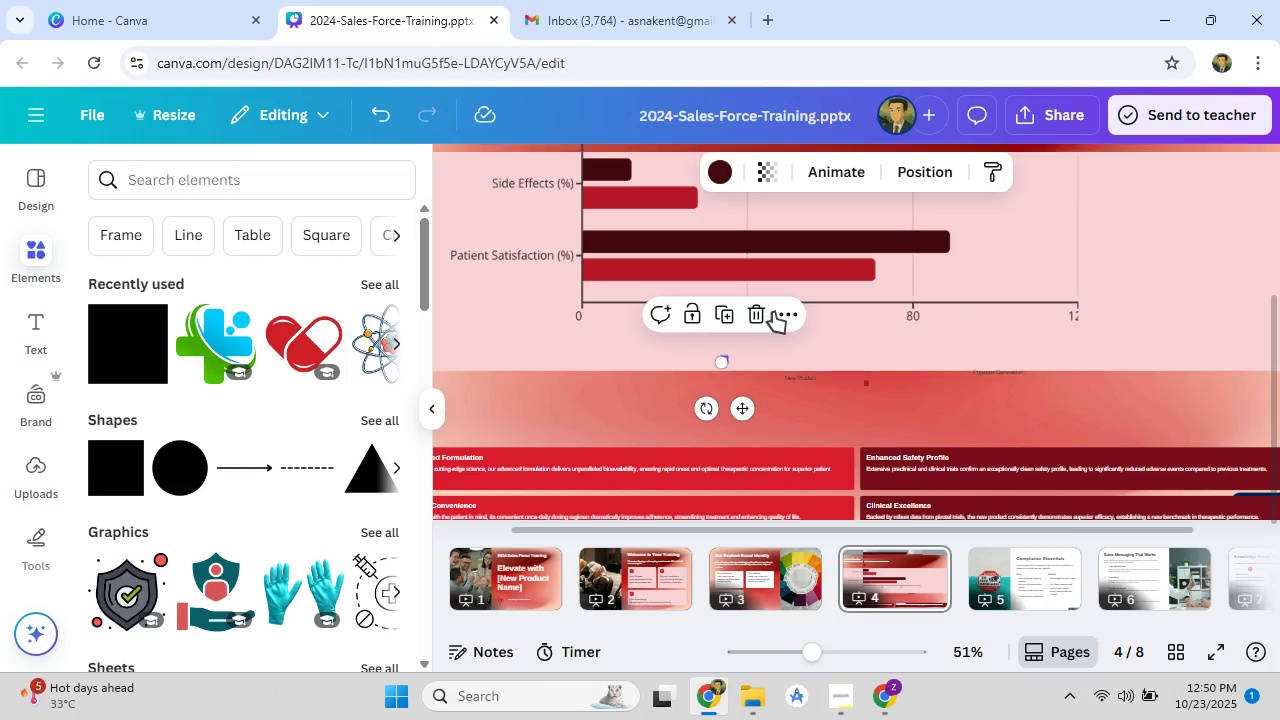 
left_click([780, 311])
 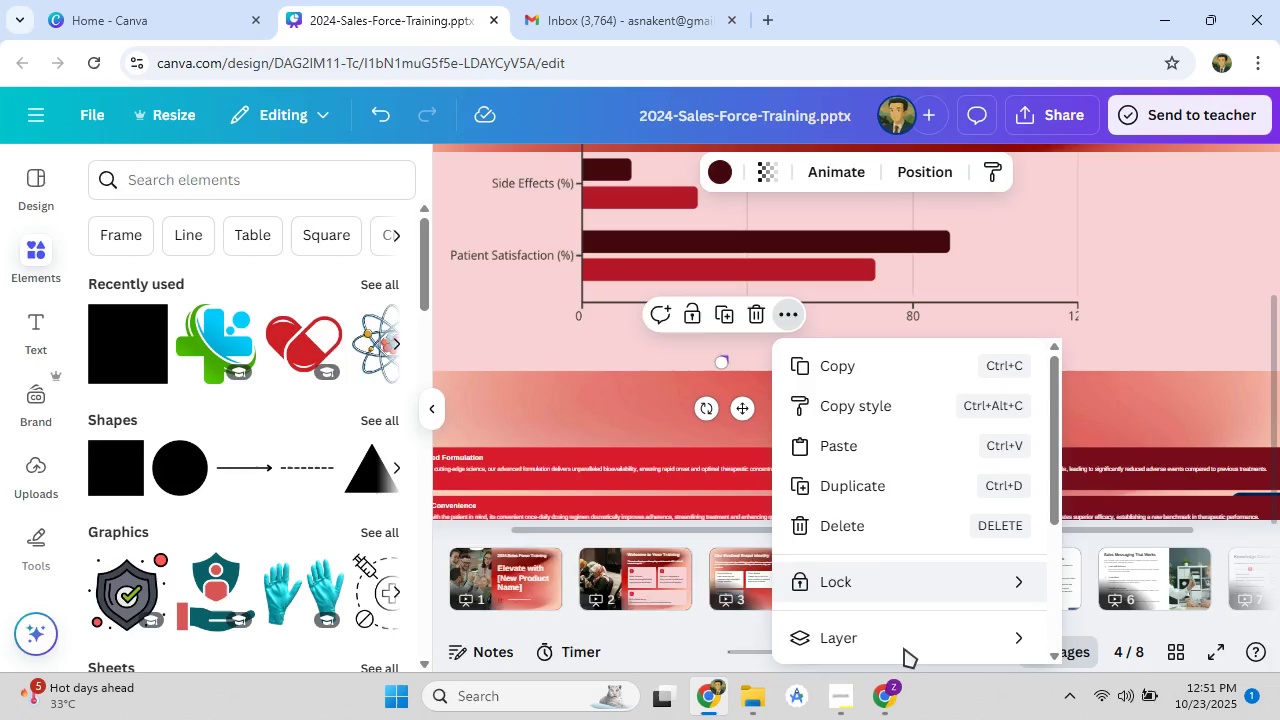 
left_click([910, 637])
 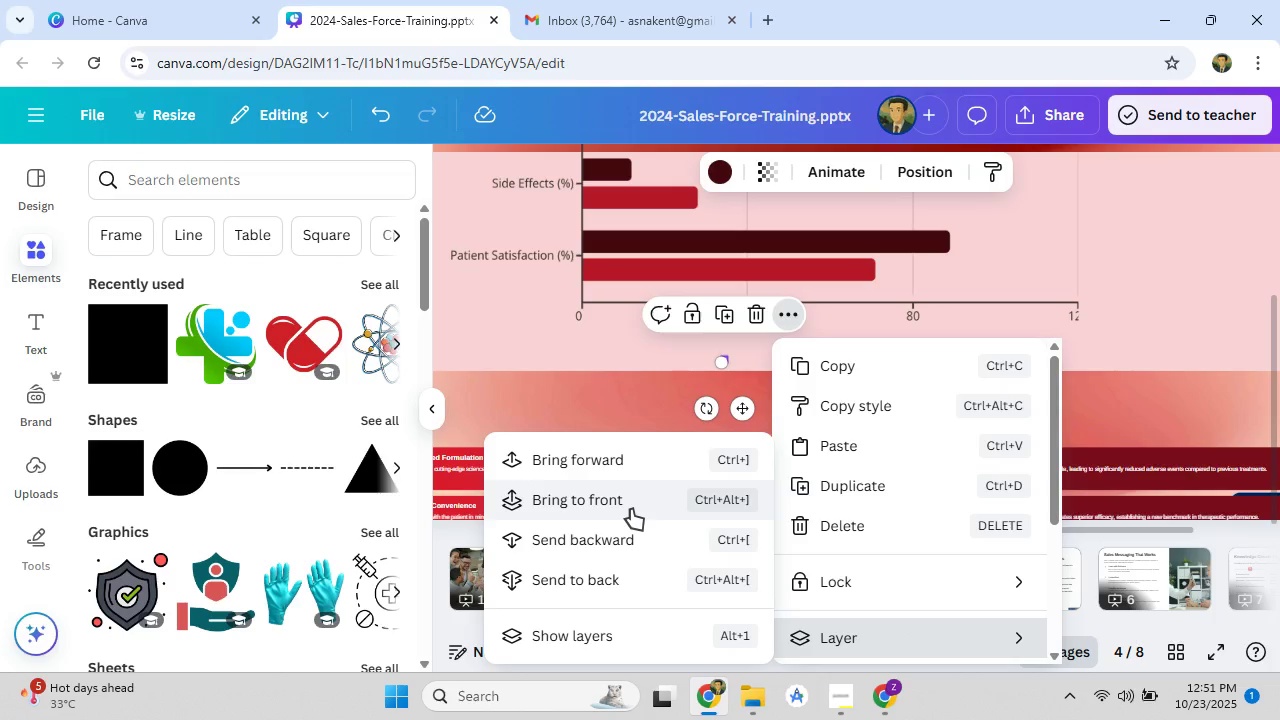 
left_click([631, 509])
 